 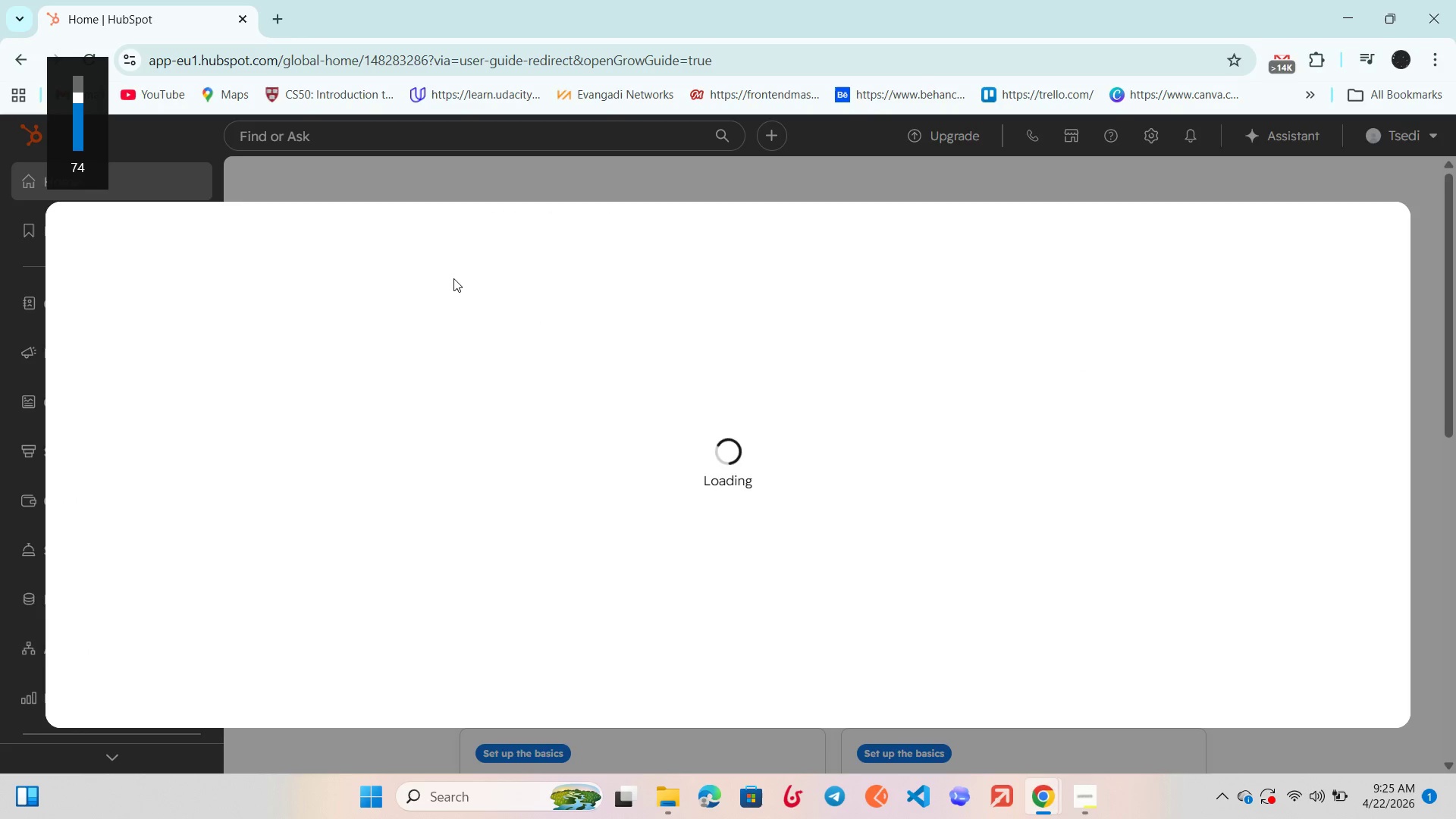 
key(VolumeDown)
 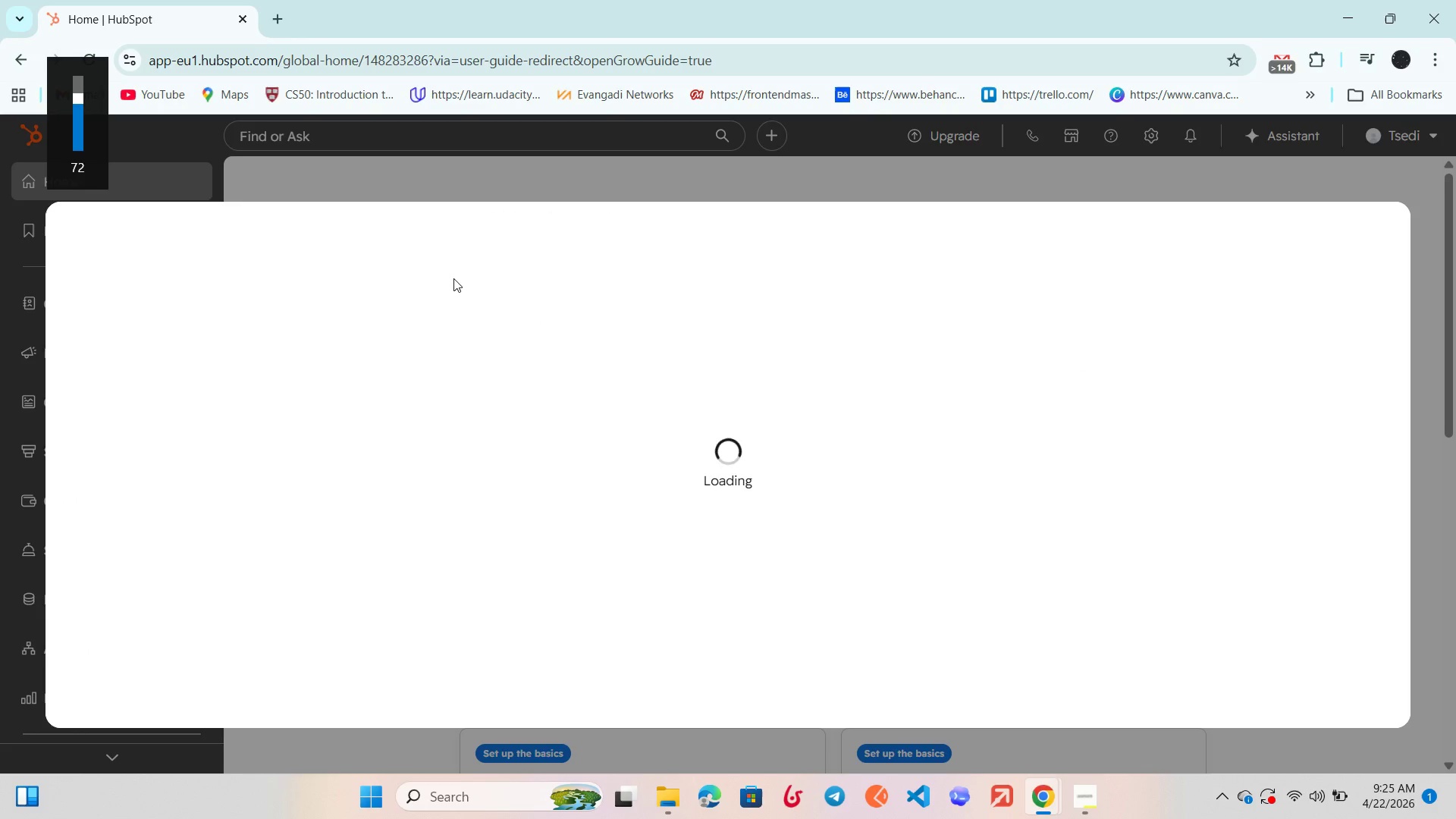 
key(VolumeDown)
 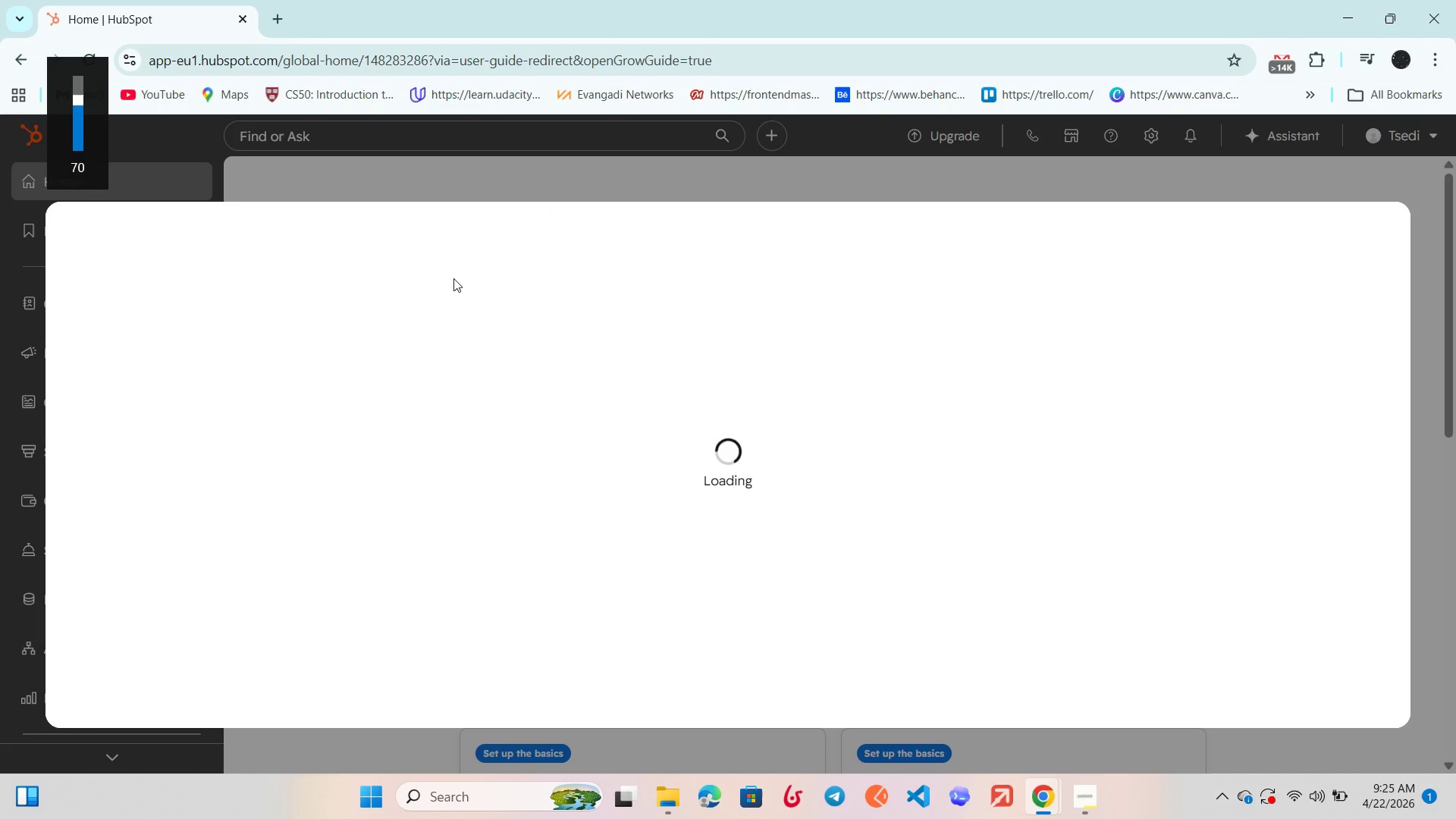 
key(VolumeDown)
 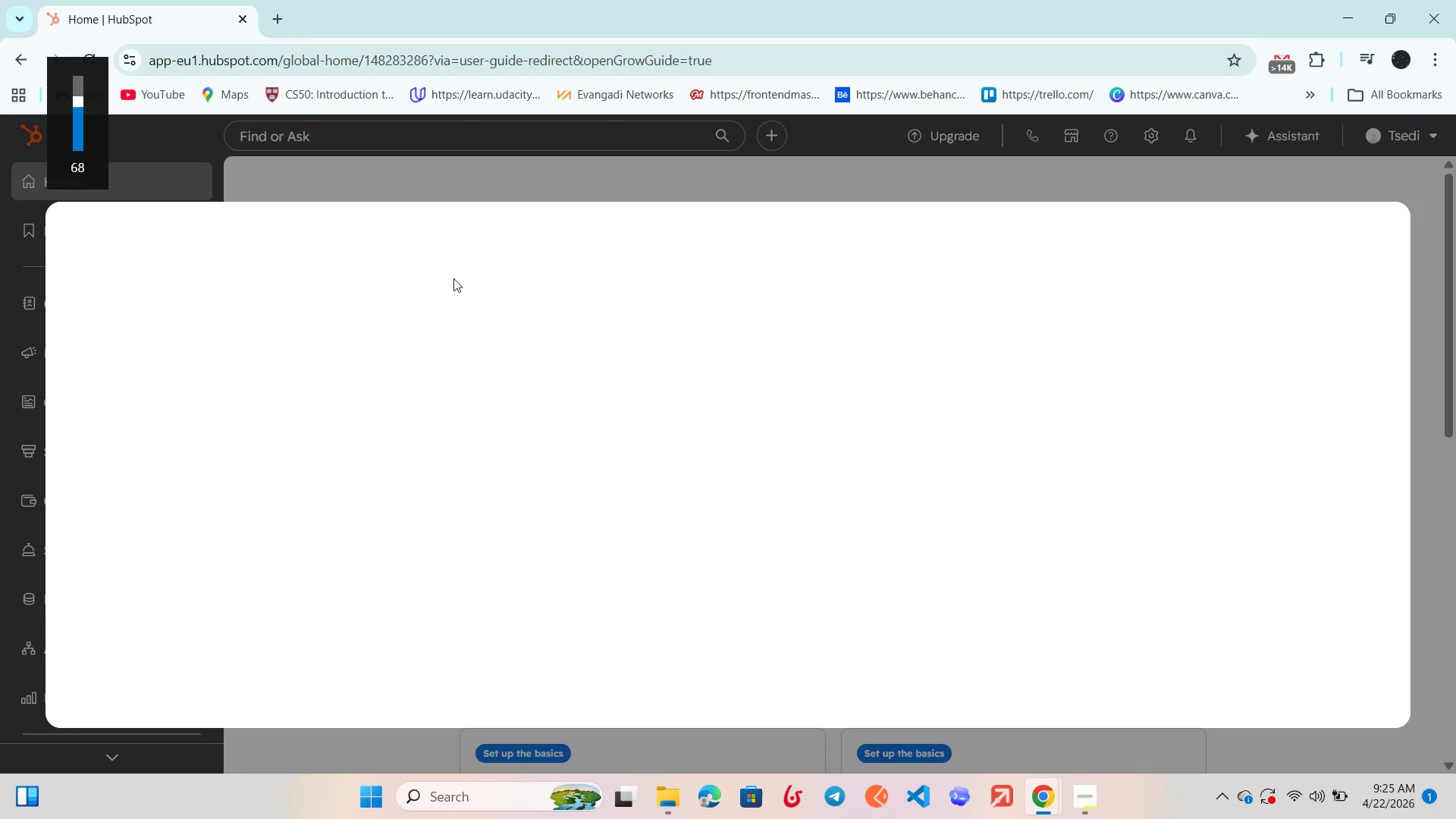 
key(VolumeDown)
 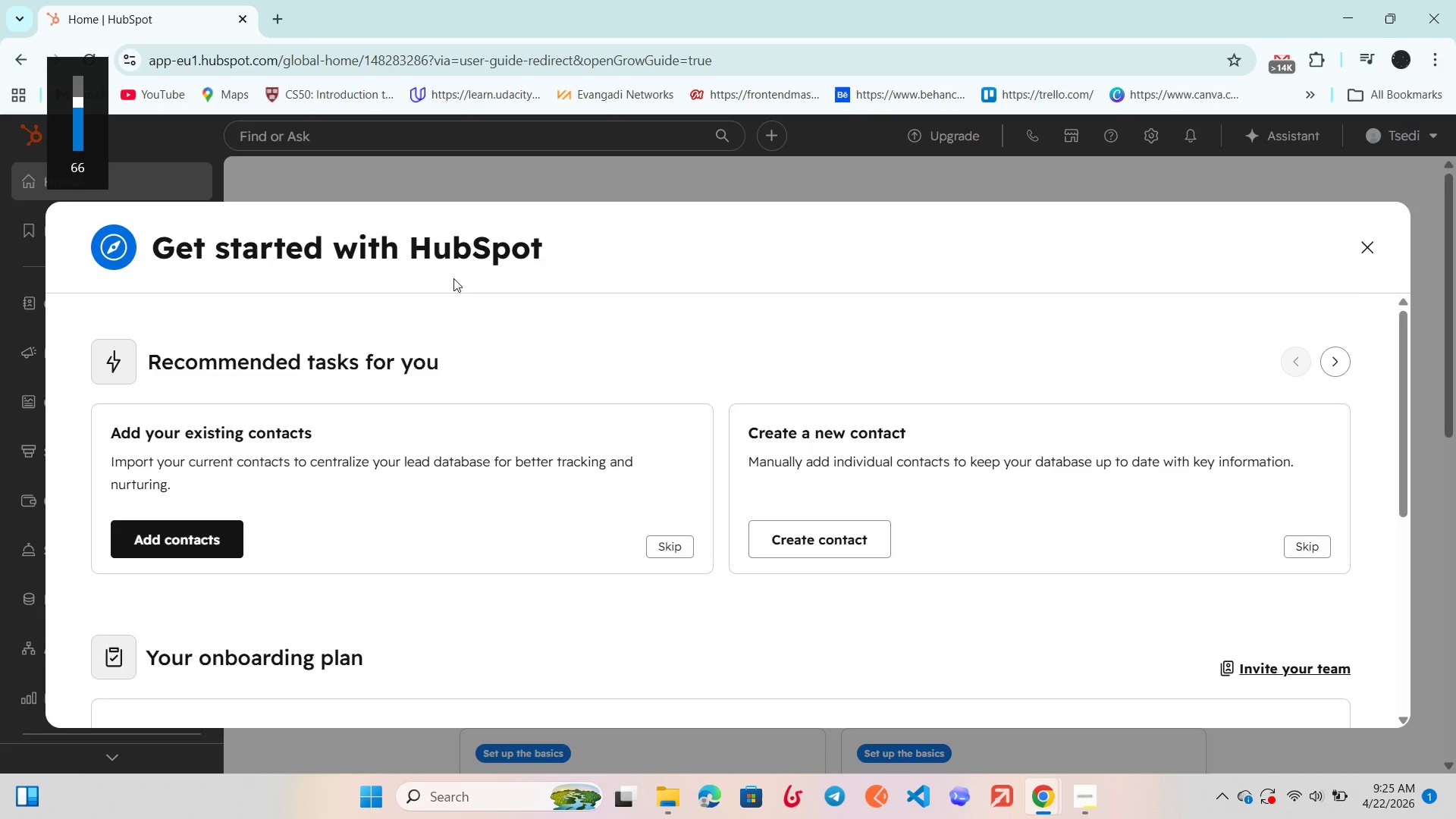 
key(VolumeDown)
 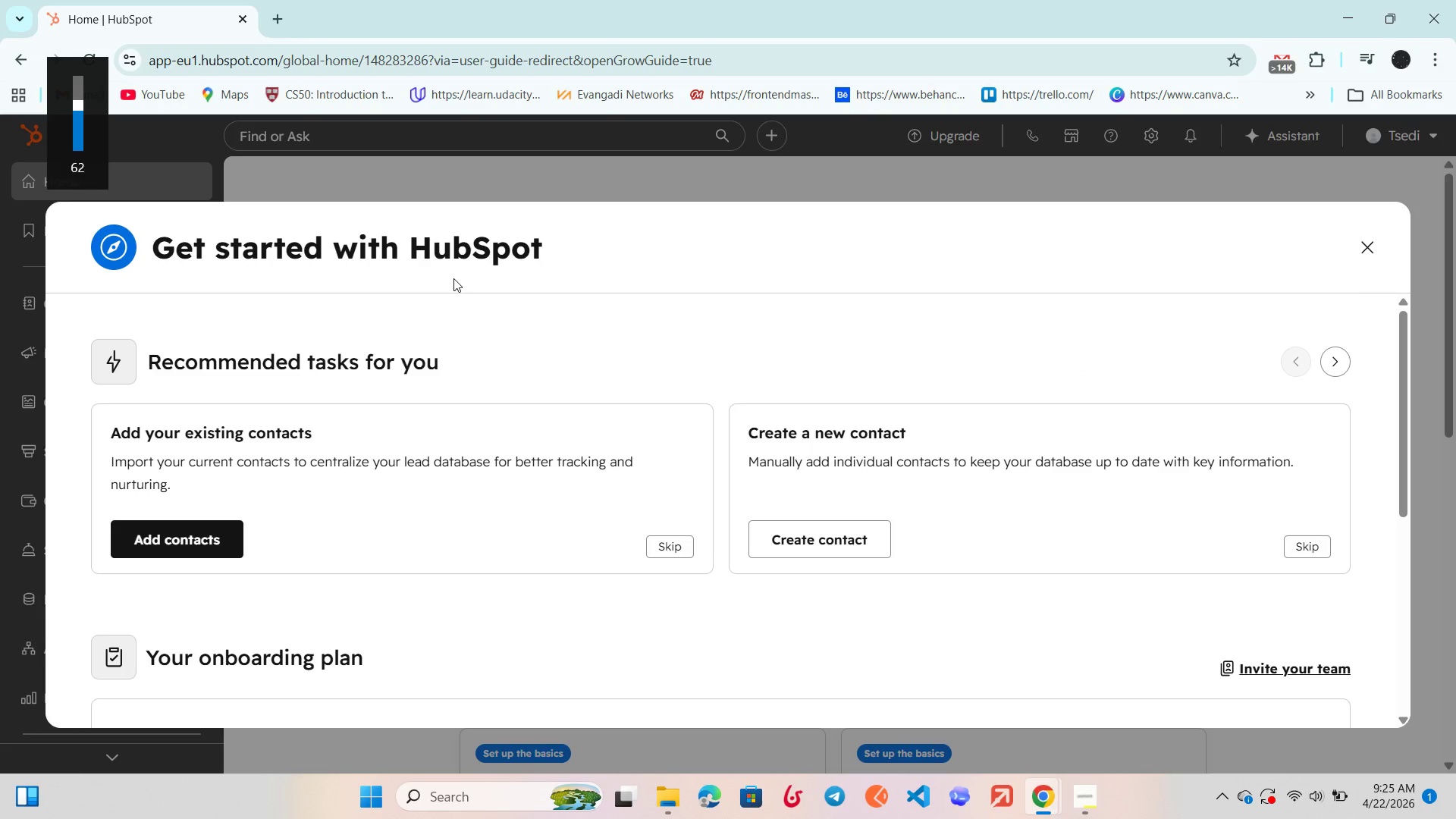 
key(VolumeDown)
 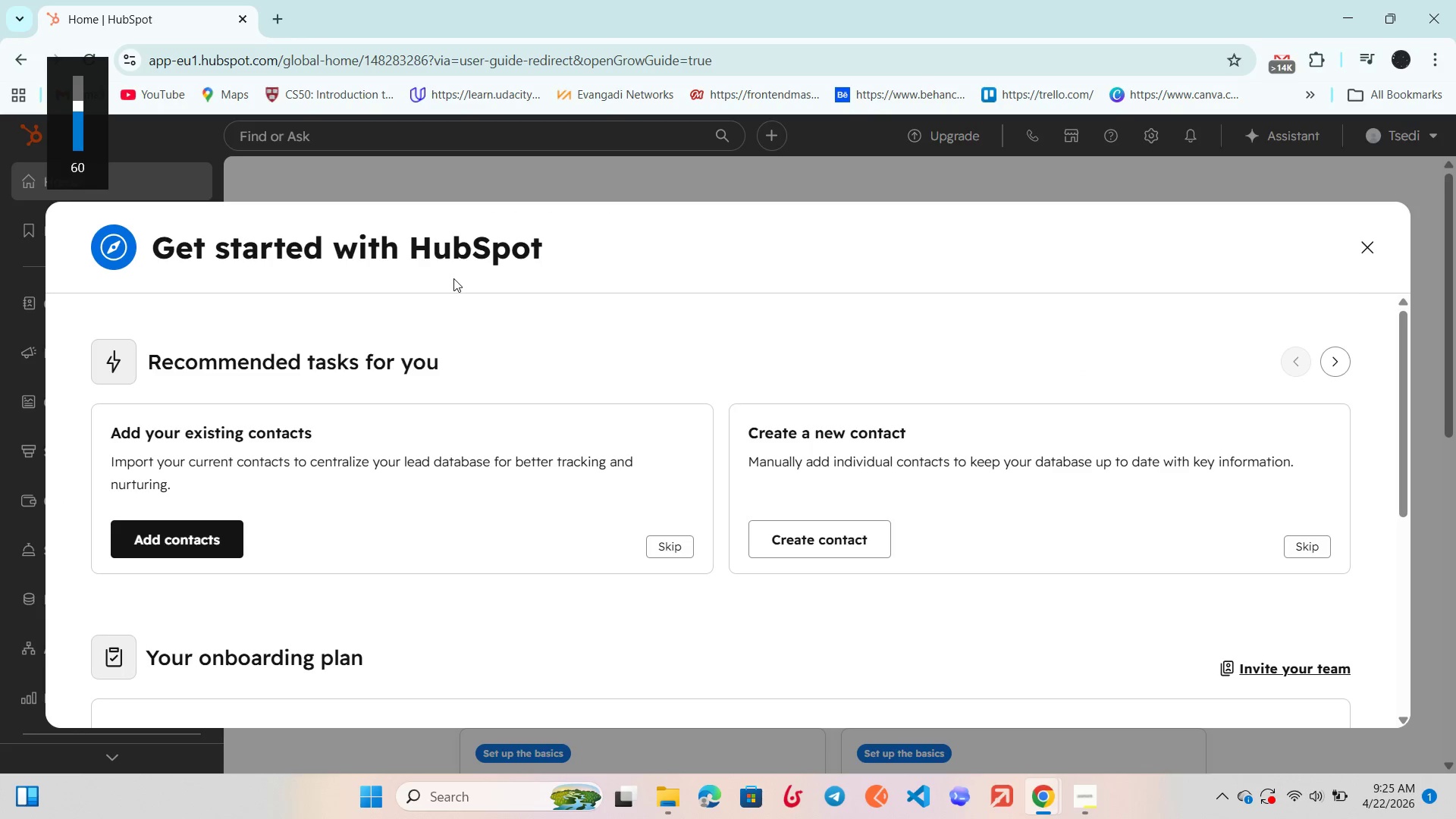 
key(VolumeDown)
 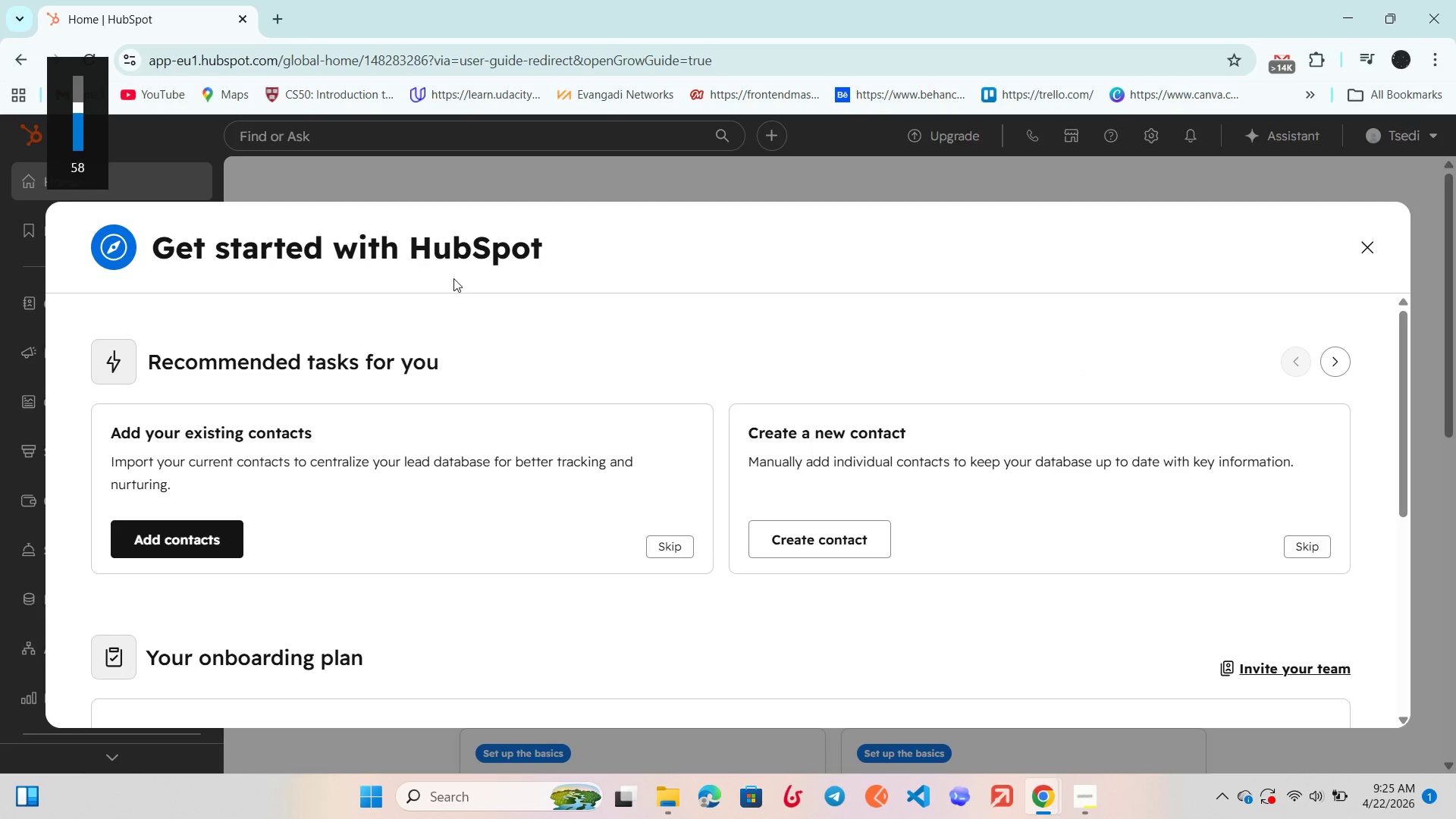 
key(VolumeDown)
 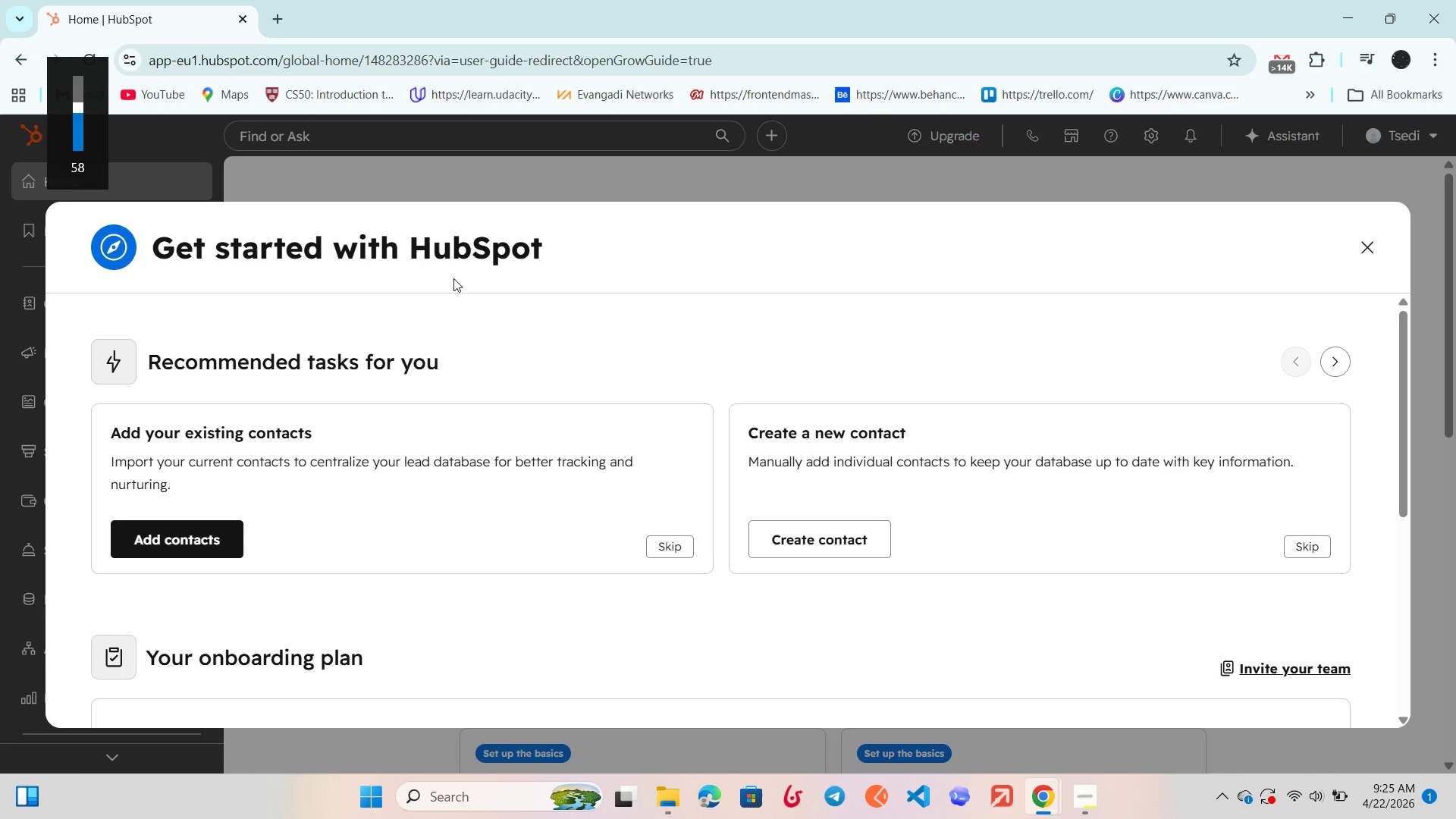 
key(VolumeDown)
 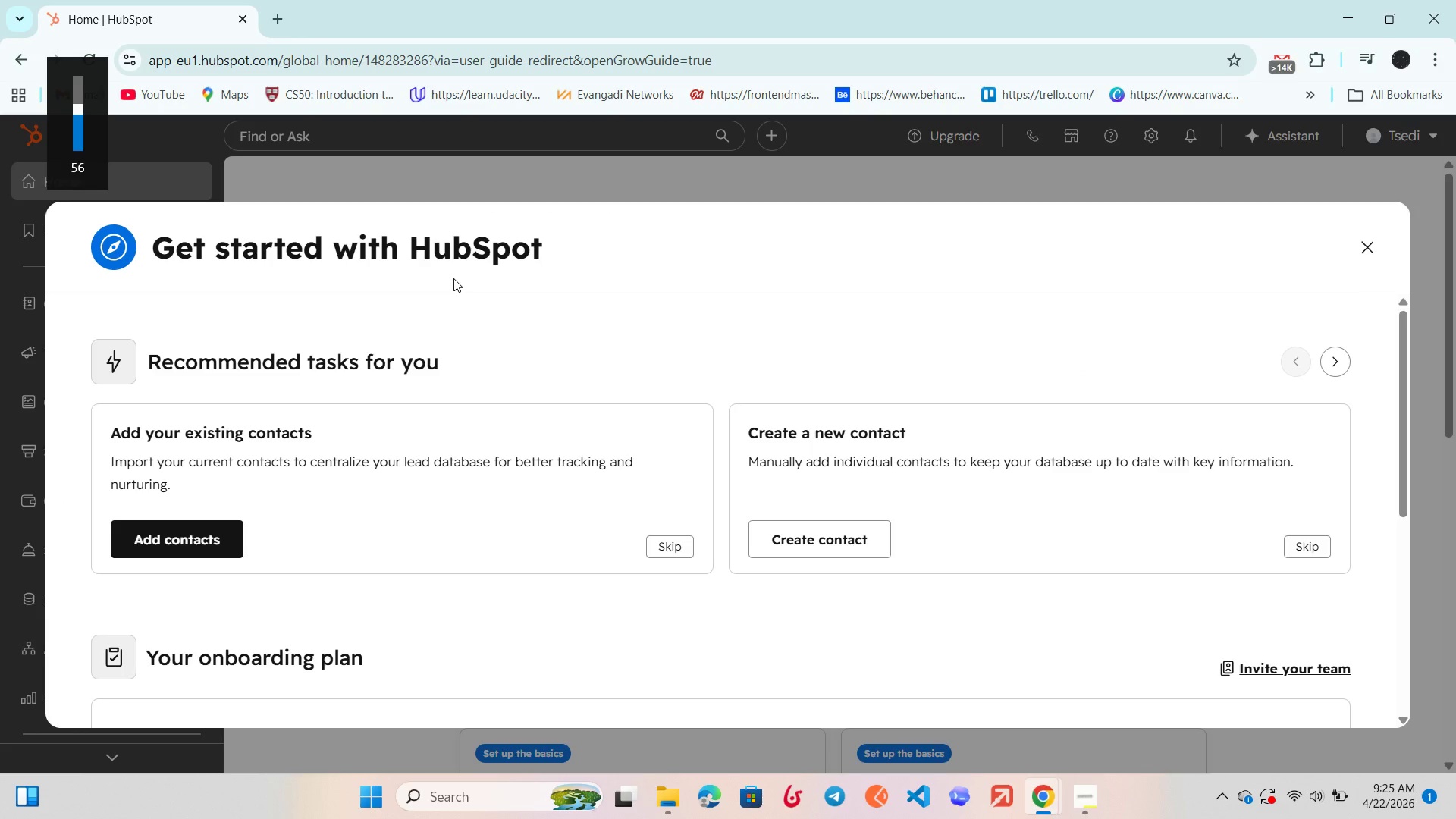 
key(VolumeDown)
 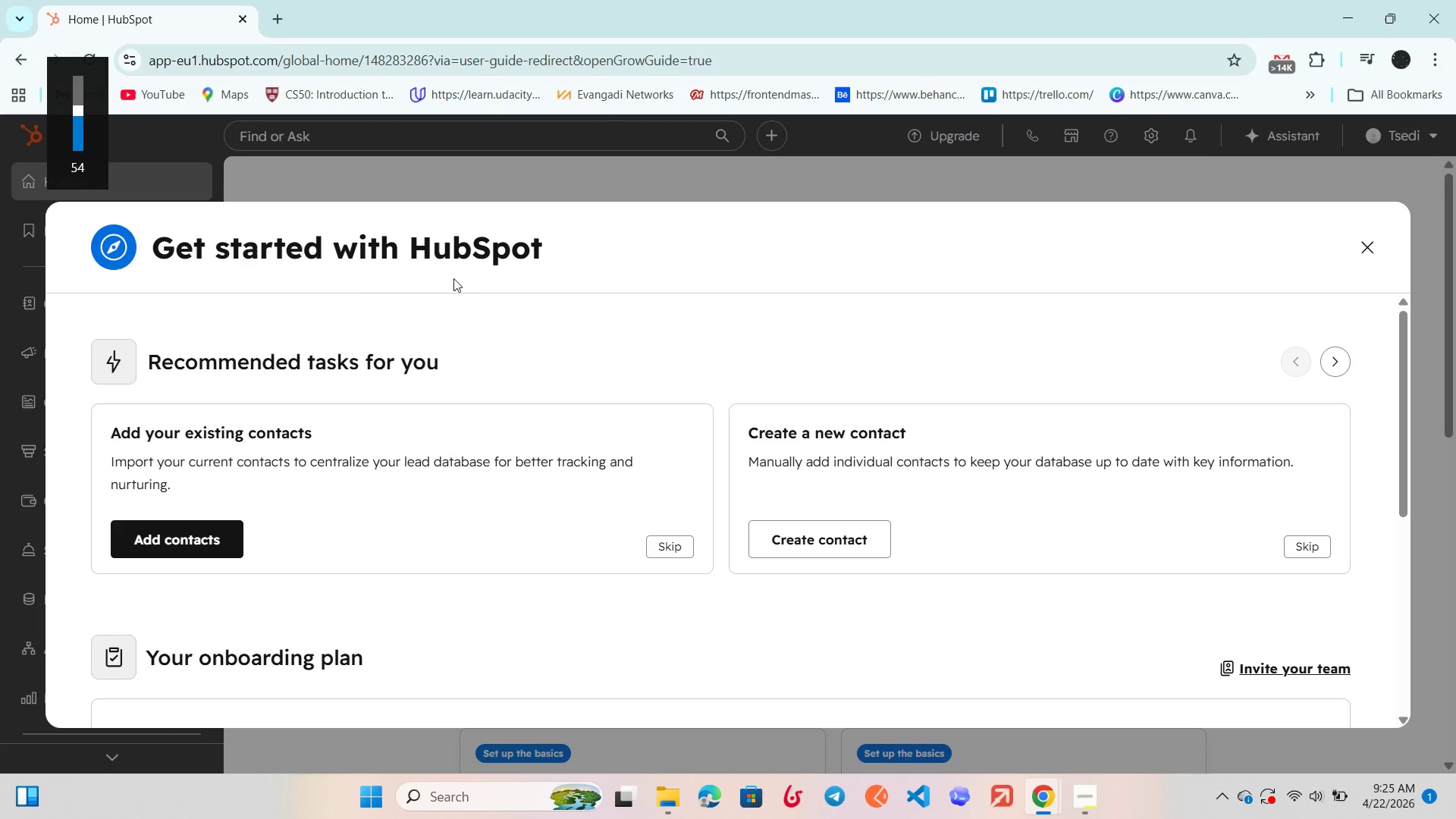 
key(VolumeDown)
 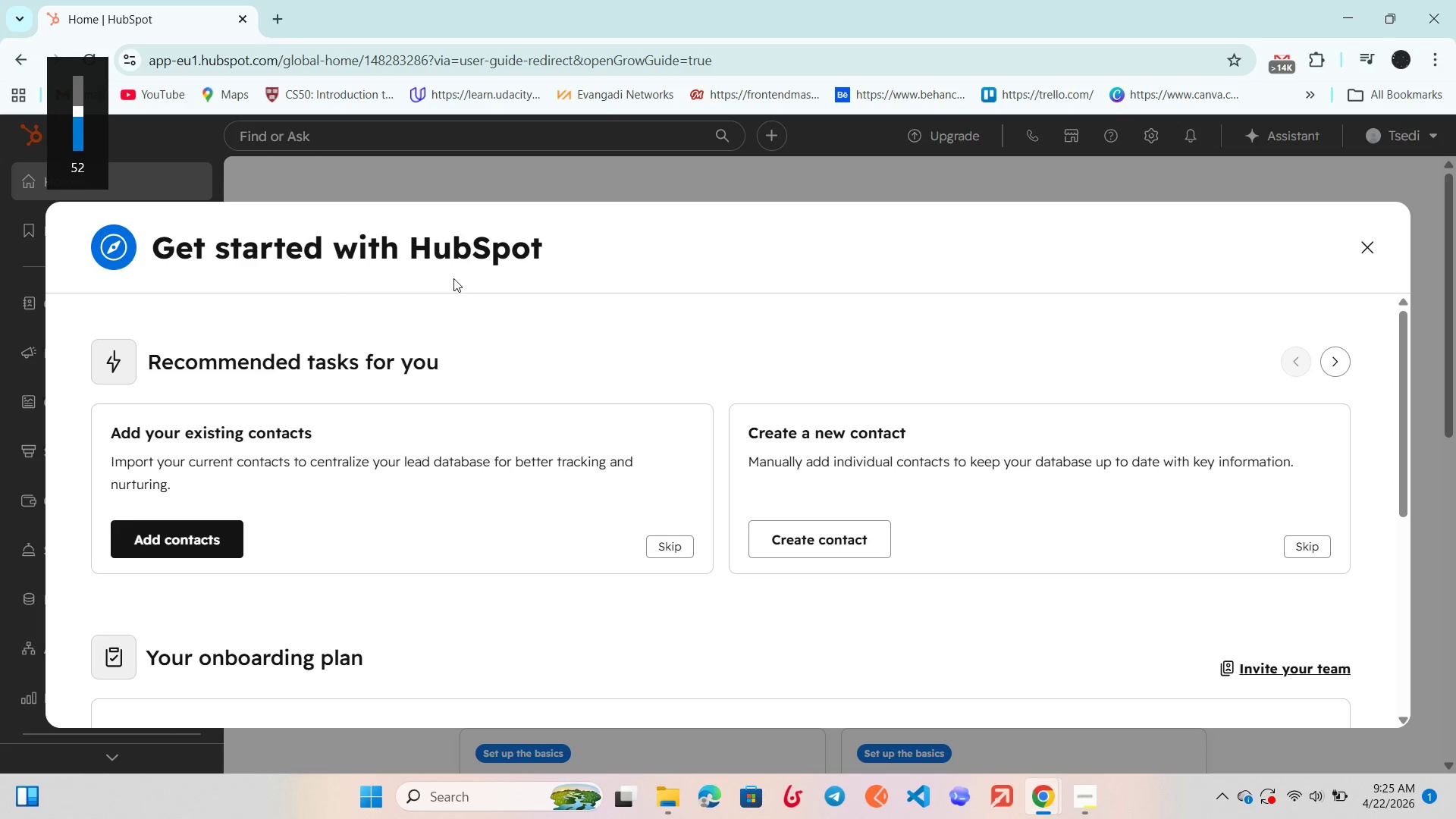 
key(VolumeUp)
 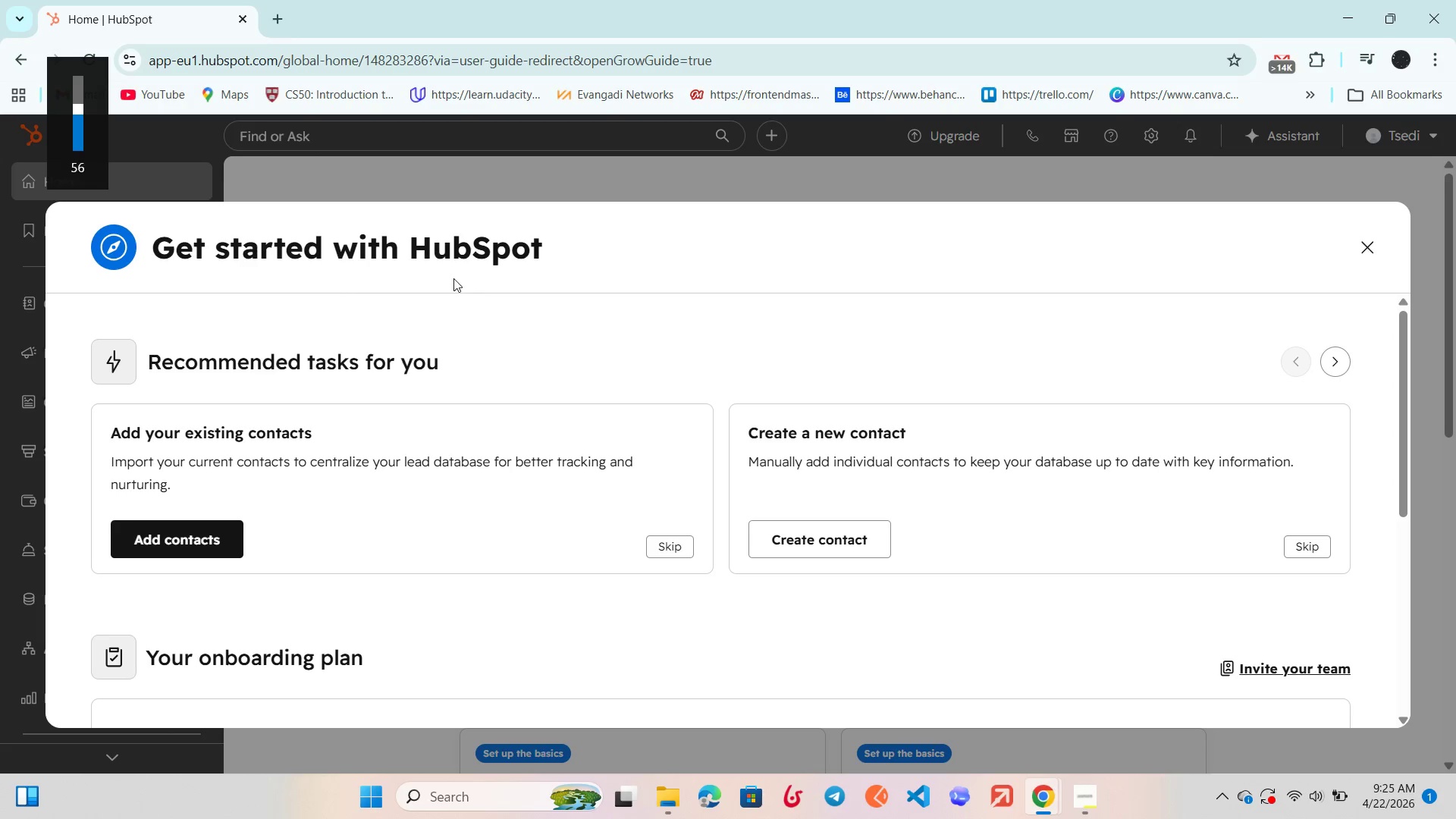 
key(VolumeUp)
 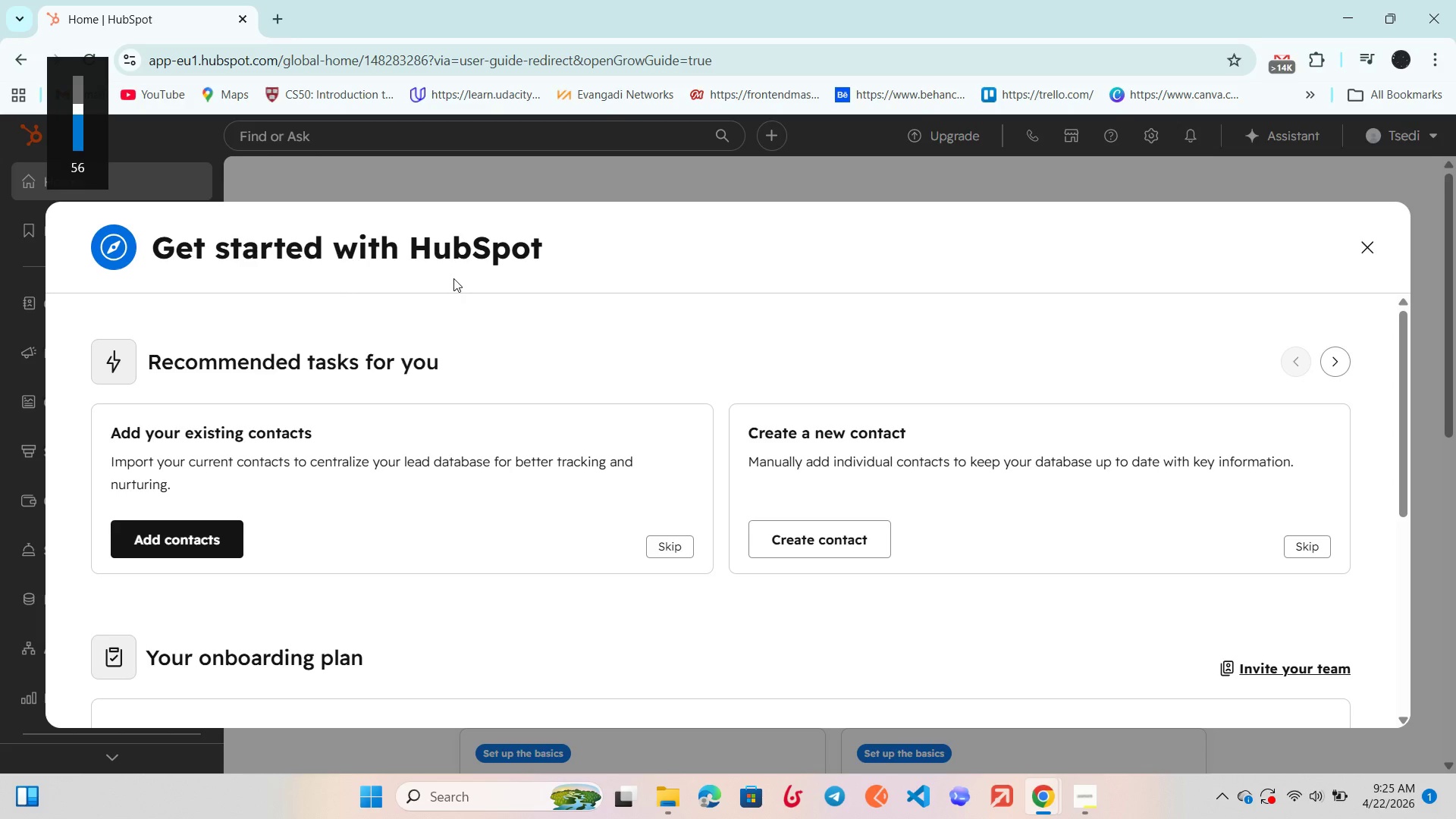 
key(VolumeUp)
 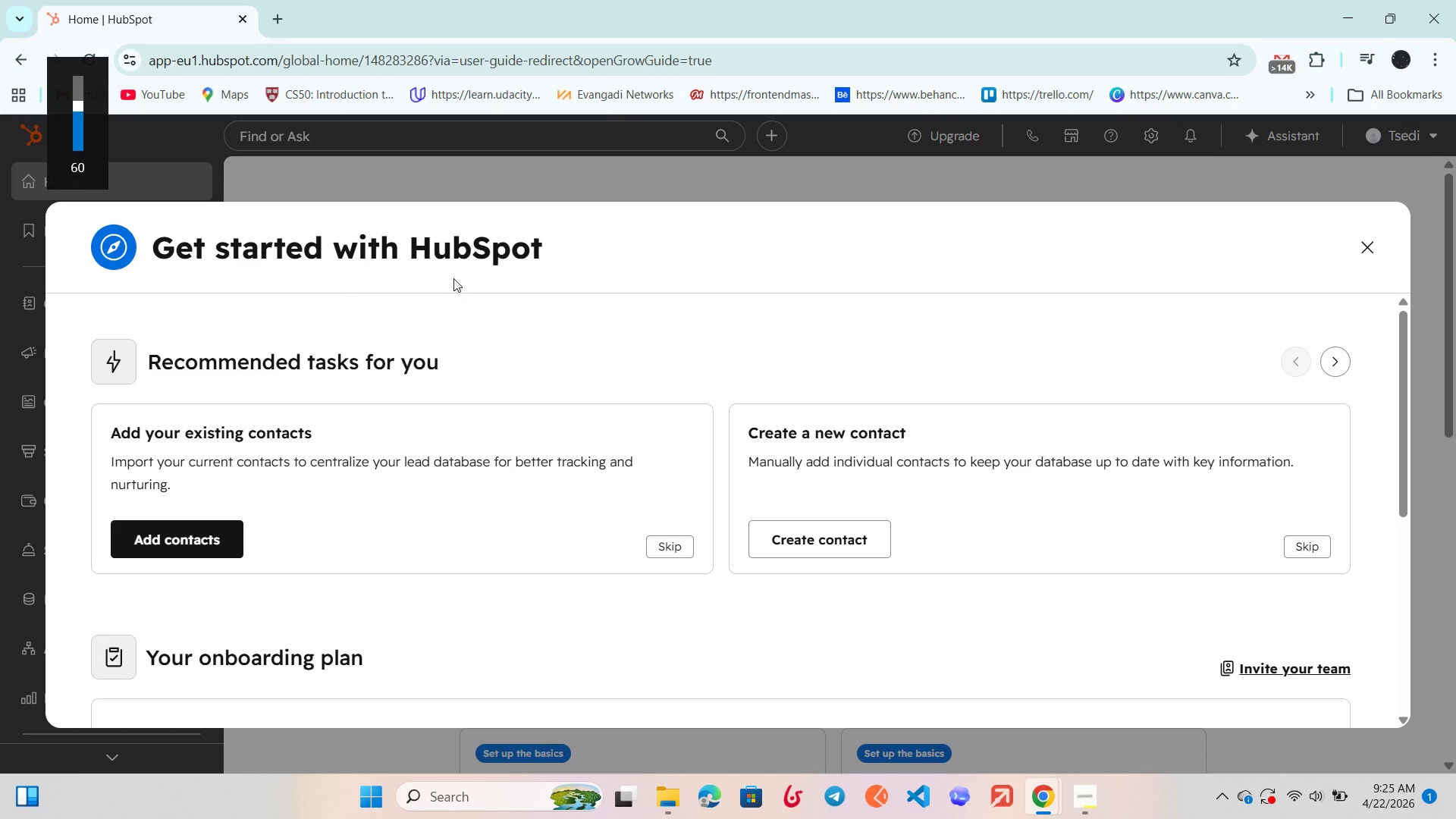 
key(VolumeUp)
 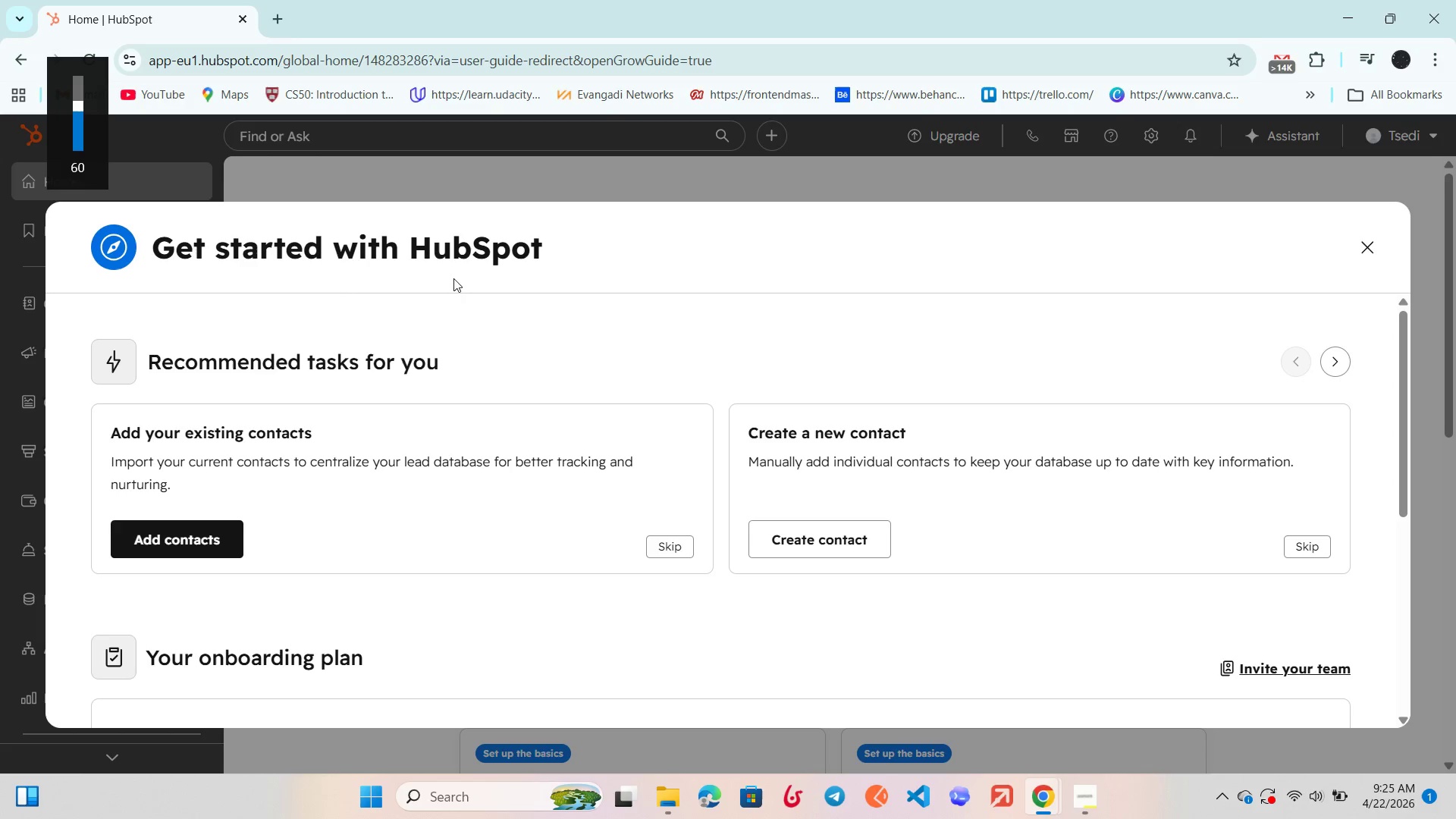 
key(VolumeUp)
 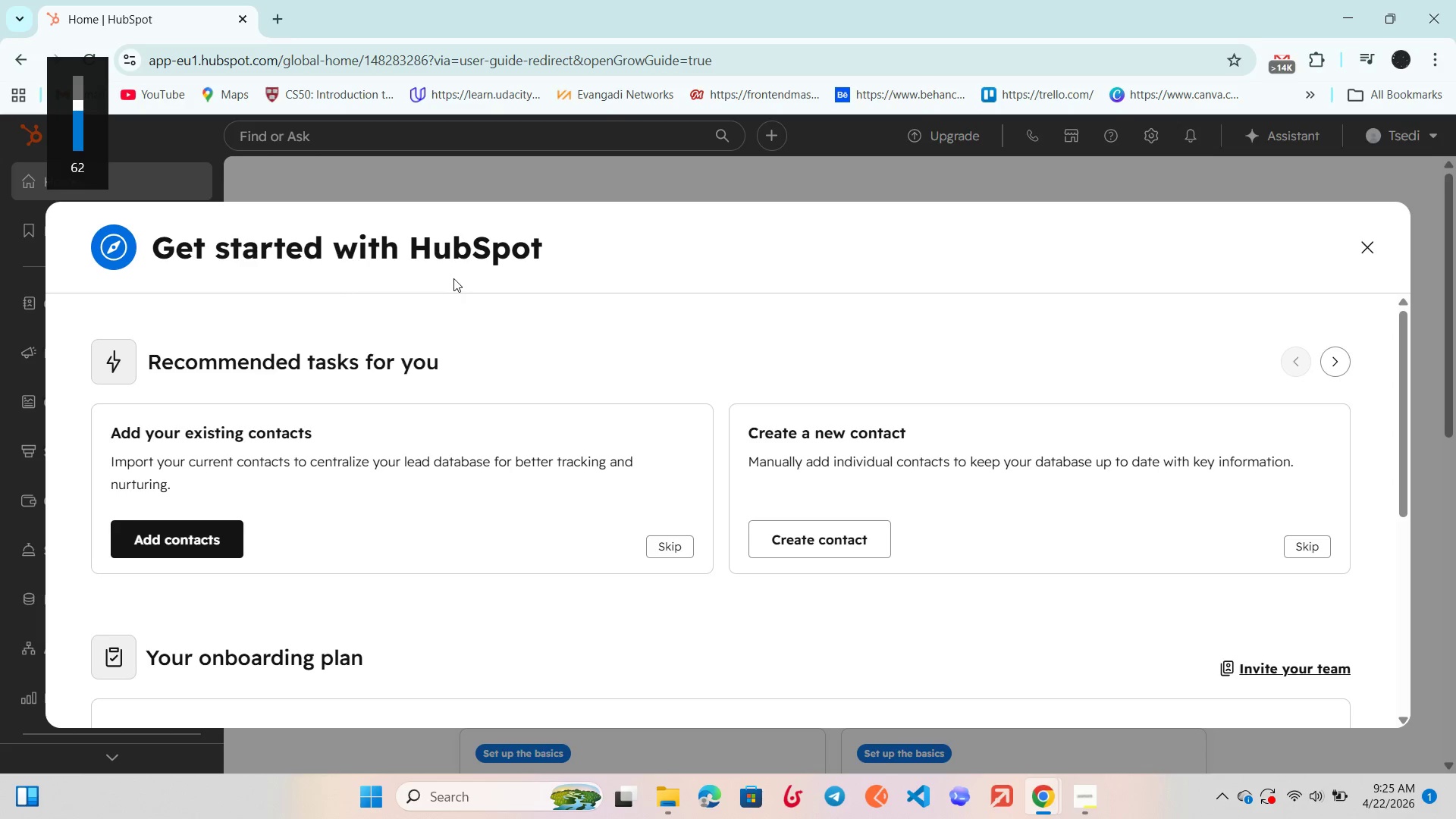 
key(VolumeUp)
 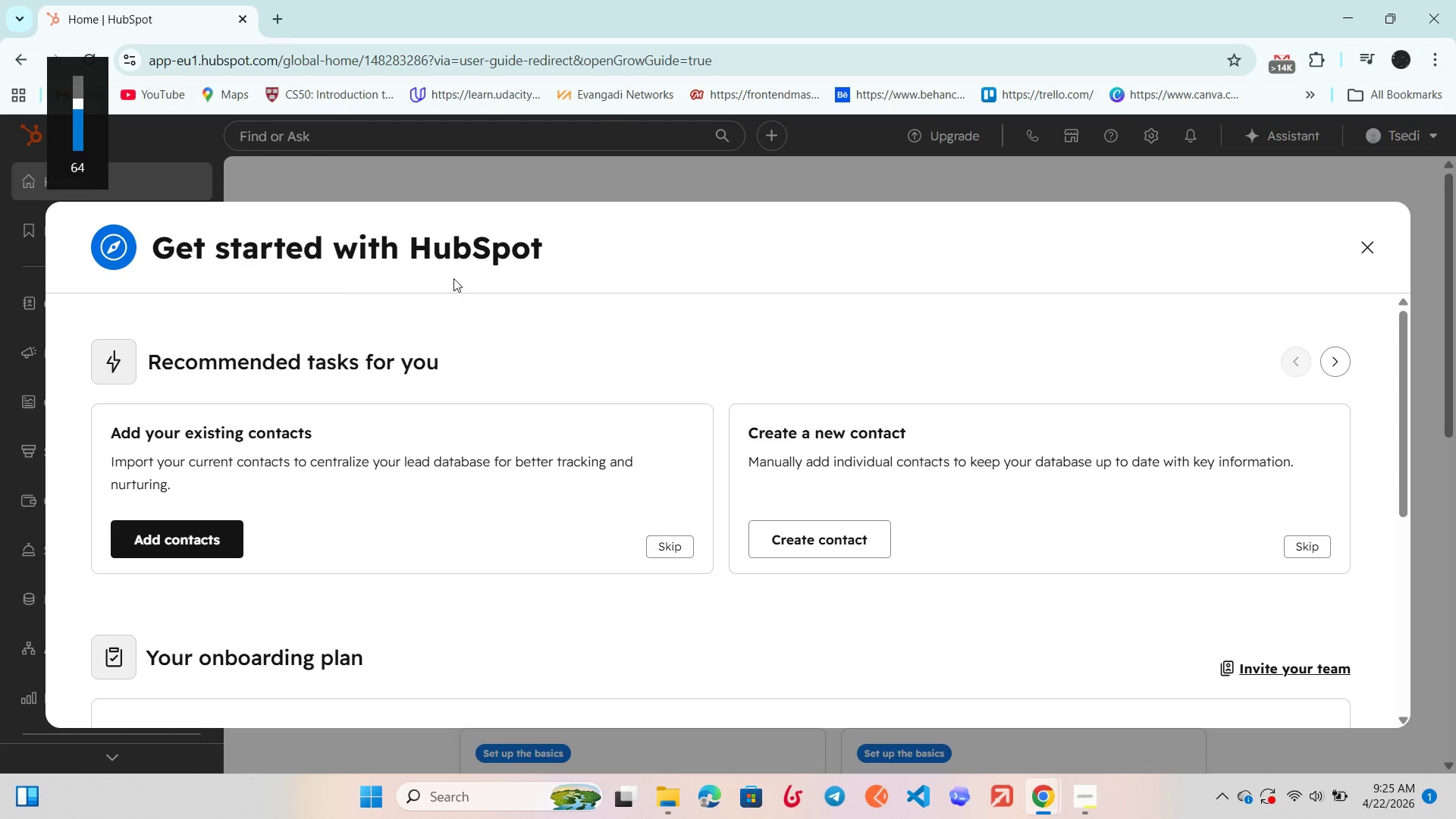 
key(VolumeUp)
 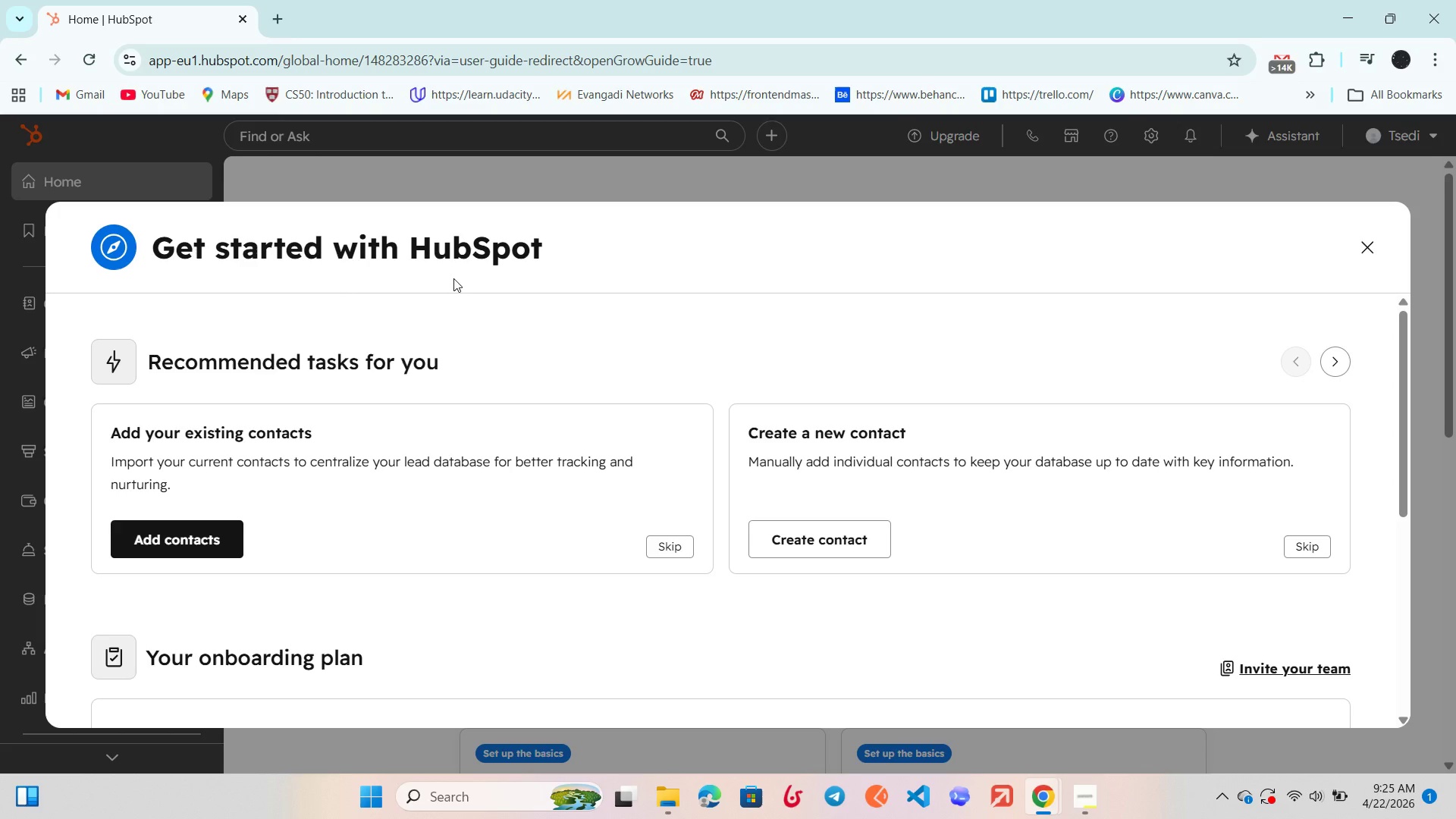 
wait(5.12)
 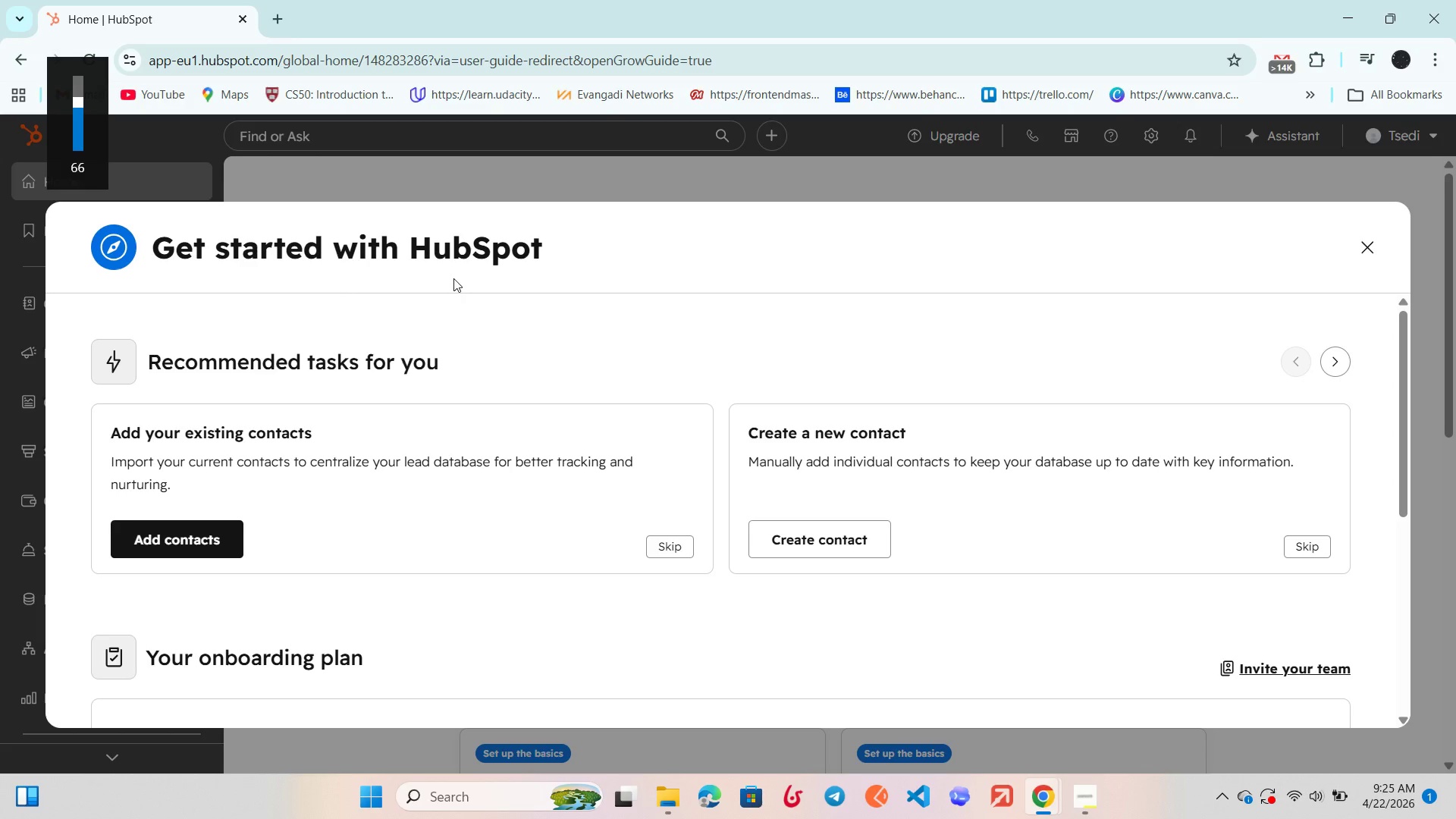 
scroll: coordinate [544, 275], scroll_direction: down, amount: 1.0
 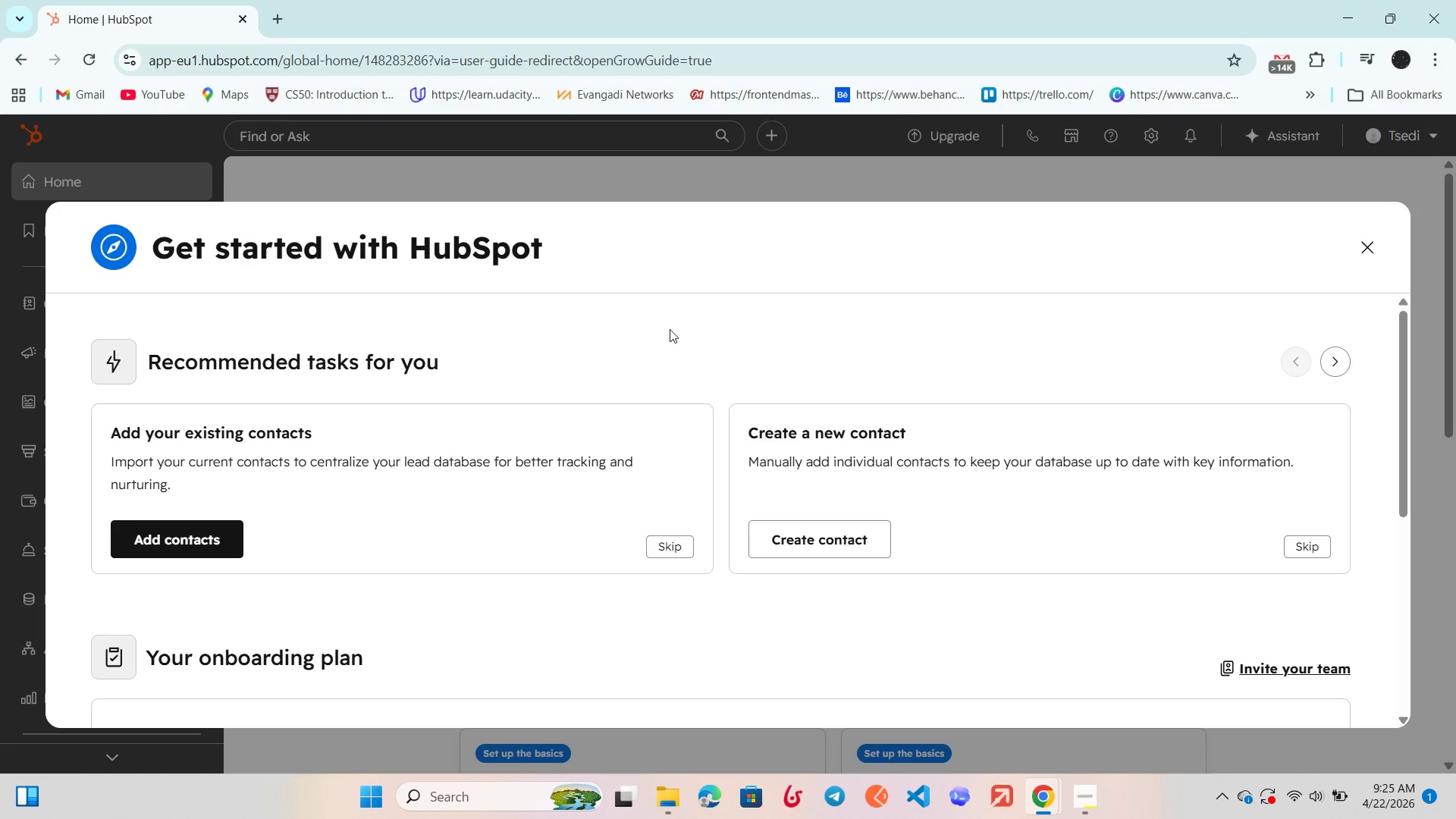 
scroll: coordinate [670, 329], scroll_direction: up, amount: 1.0
 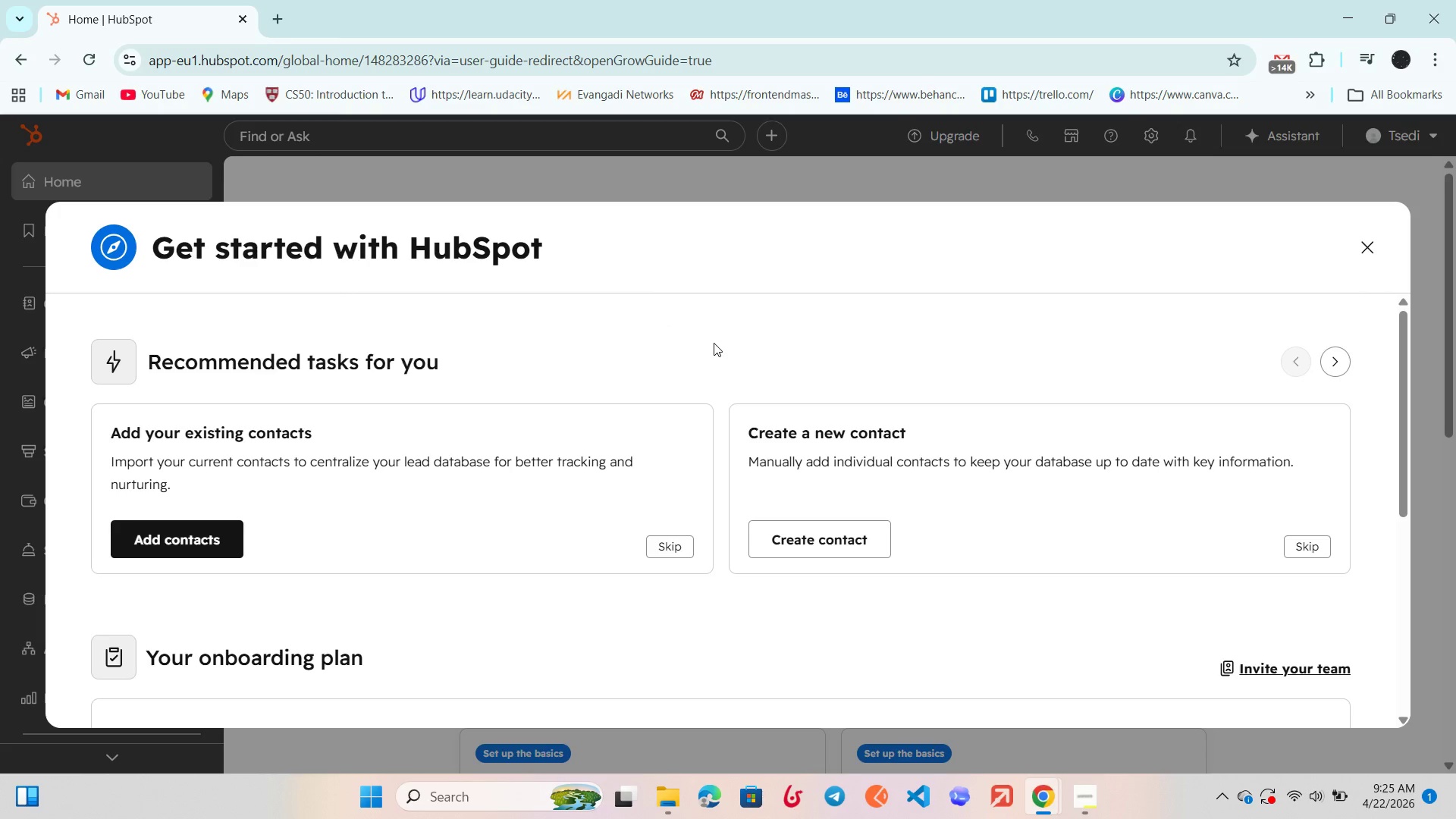 
scroll: coordinate [827, 444], scroll_direction: down, amount: 5.0
 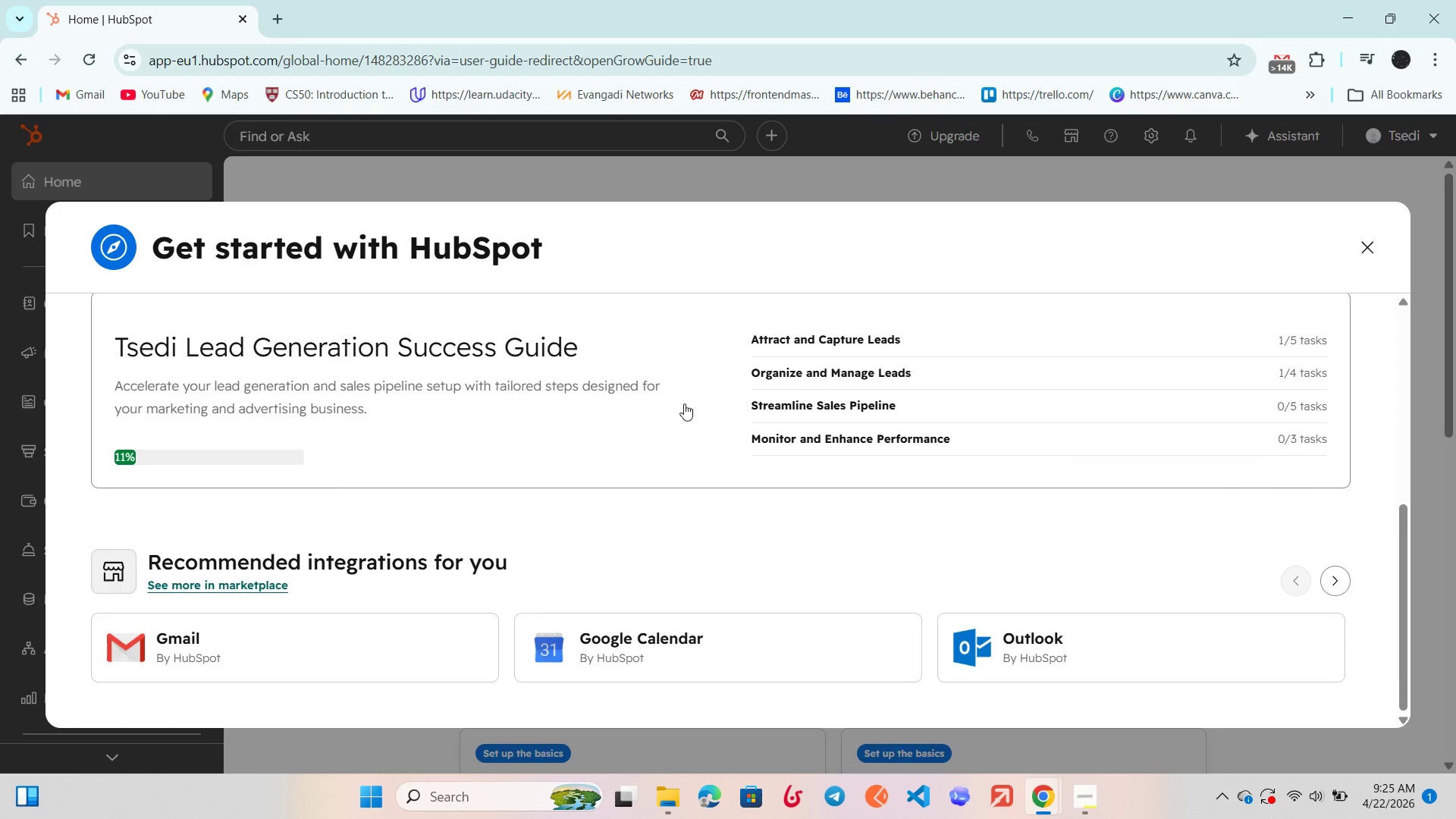 
scroll: coordinate [684, 403], scroll_direction: up, amount: 6.0
 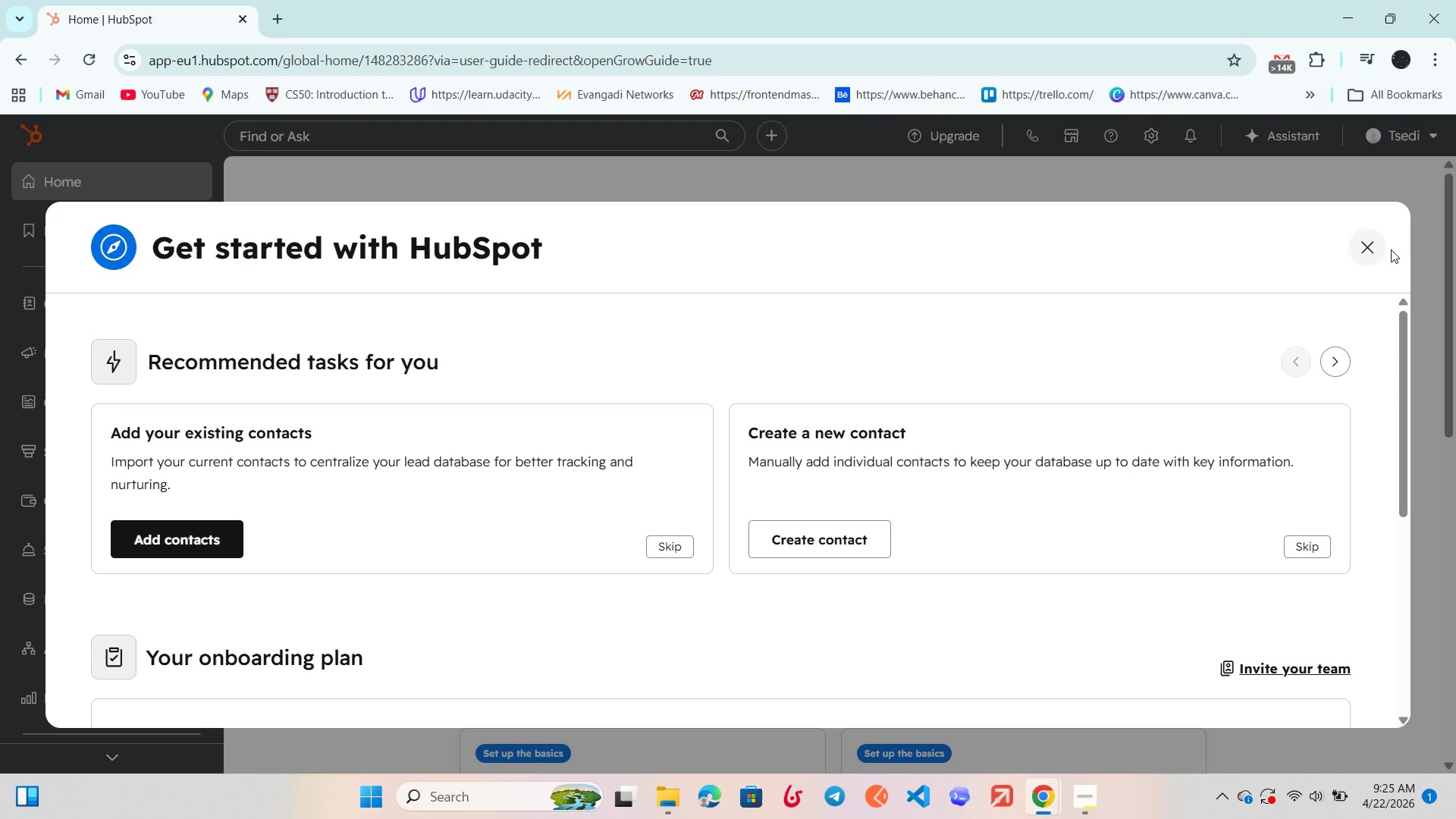 
left_click([1340, 248])
 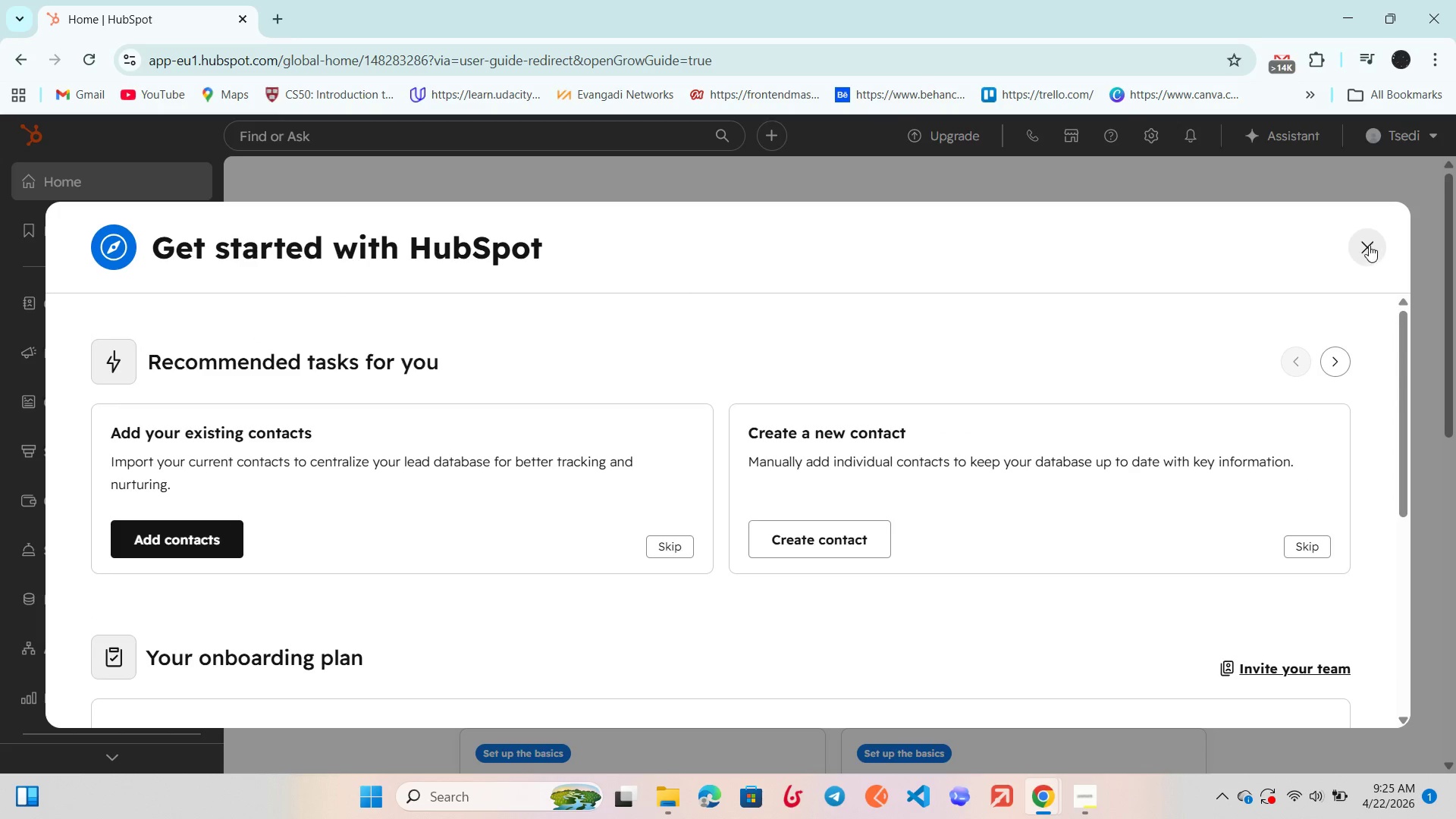 
left_click([1367, 245])
 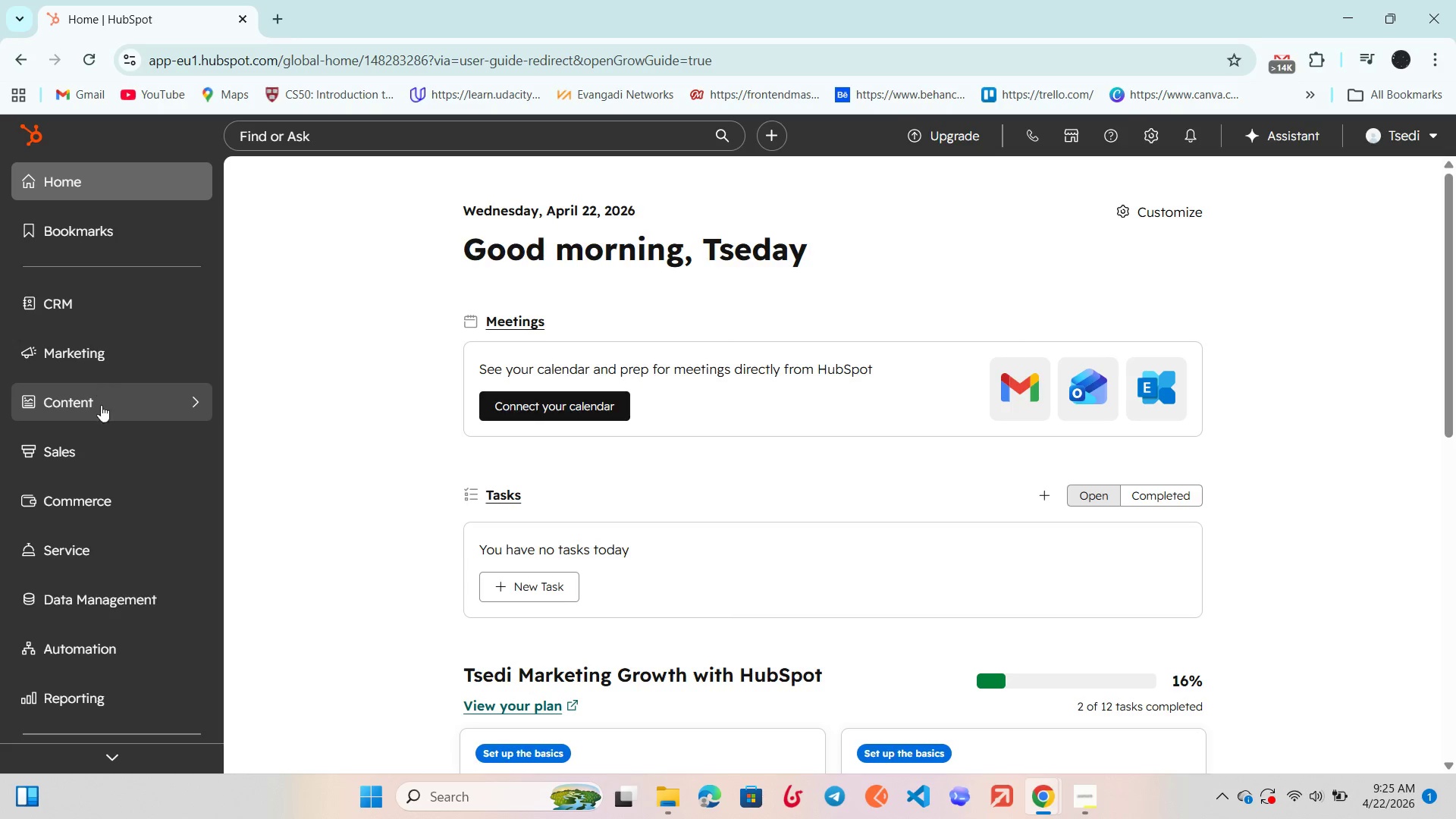 
left_click([102, 447])
 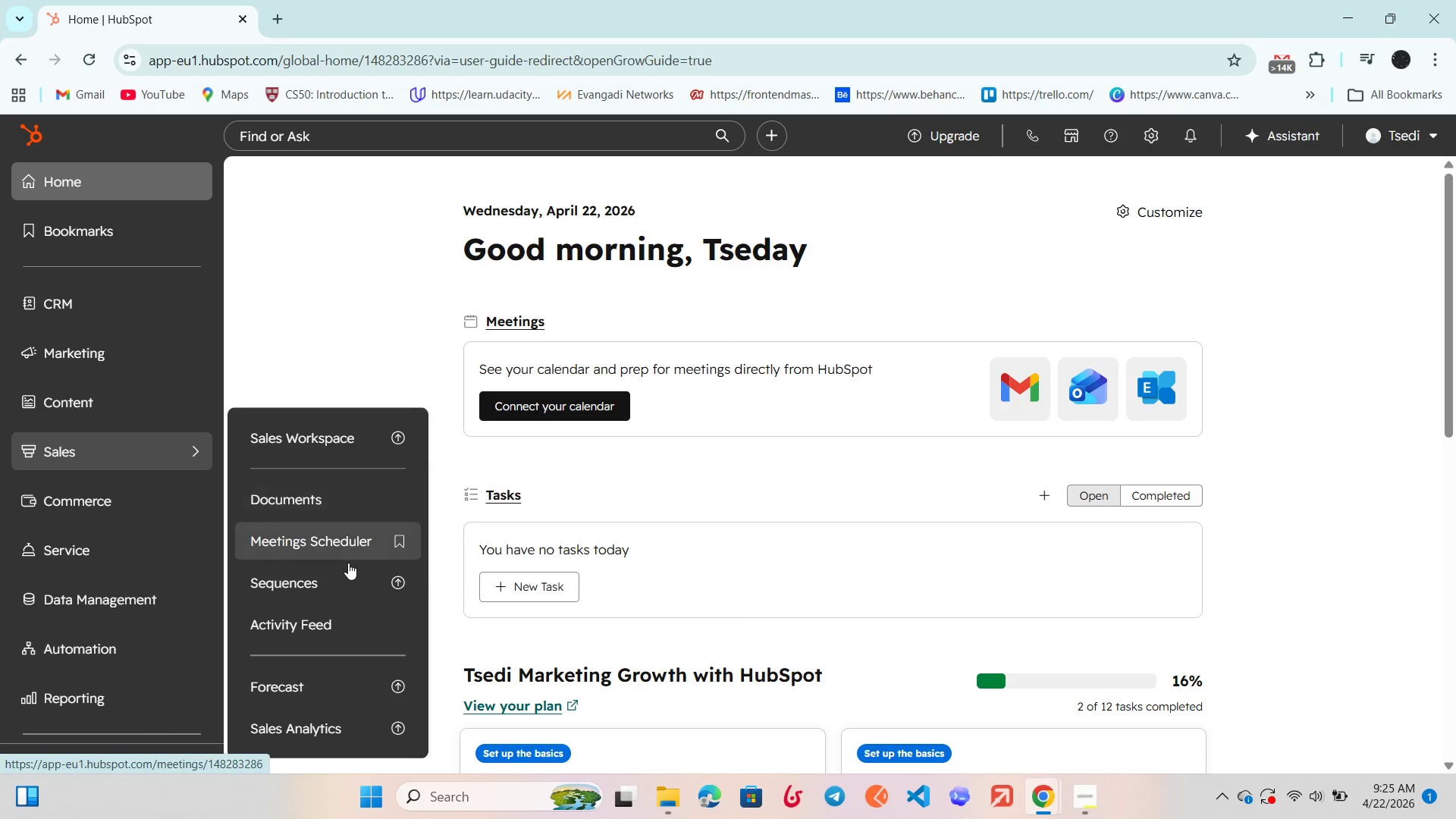 
scroll: coordinate [351, 463], scroll_direction: down, amount: 7.0
 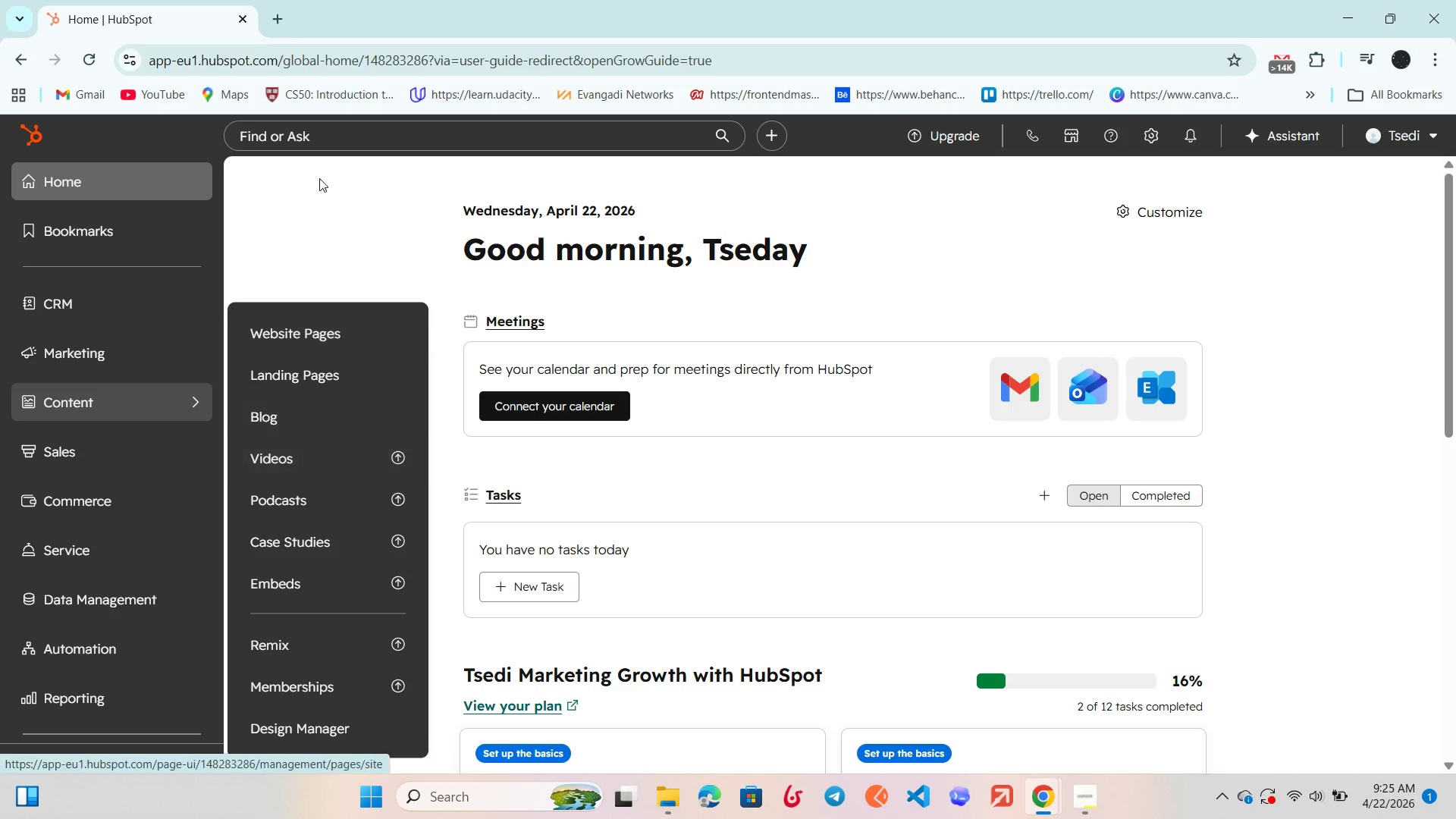 
left_click([315, 134])
 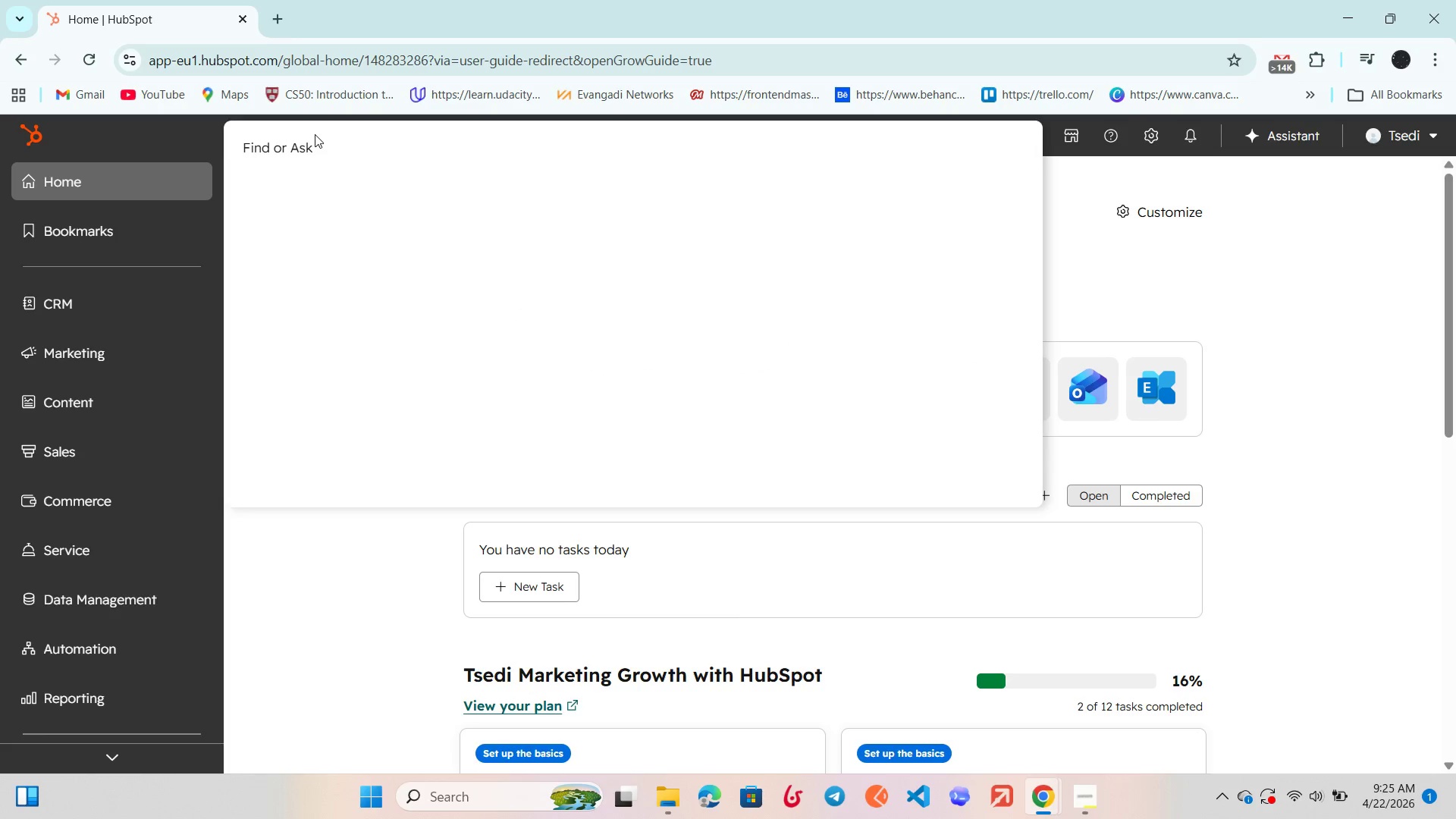 
type(Deals)
 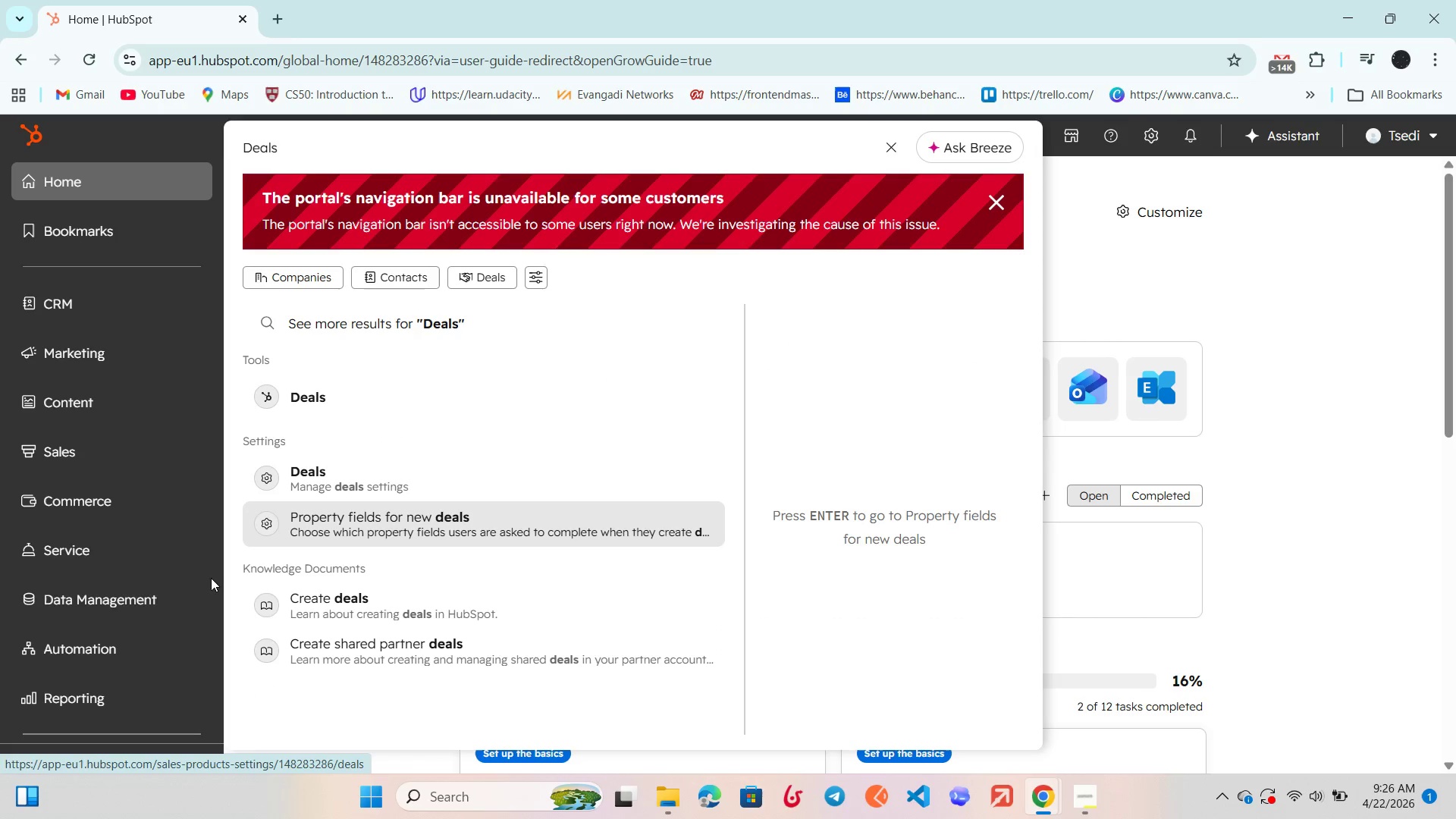 
left_click([130, 604])
 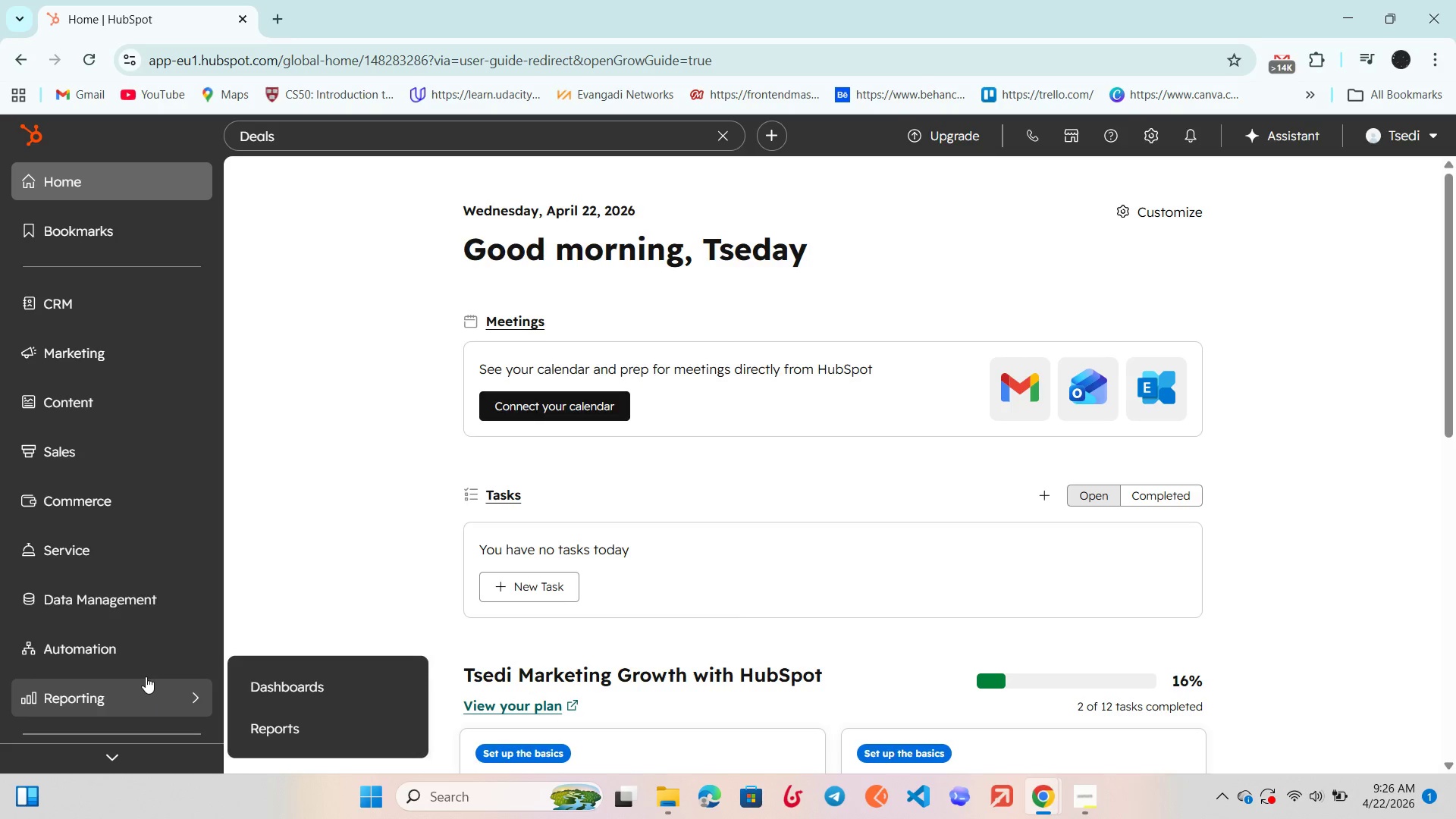 
scroll: coordinate [153, 678], scroll_direction: down, amount: 3.0
 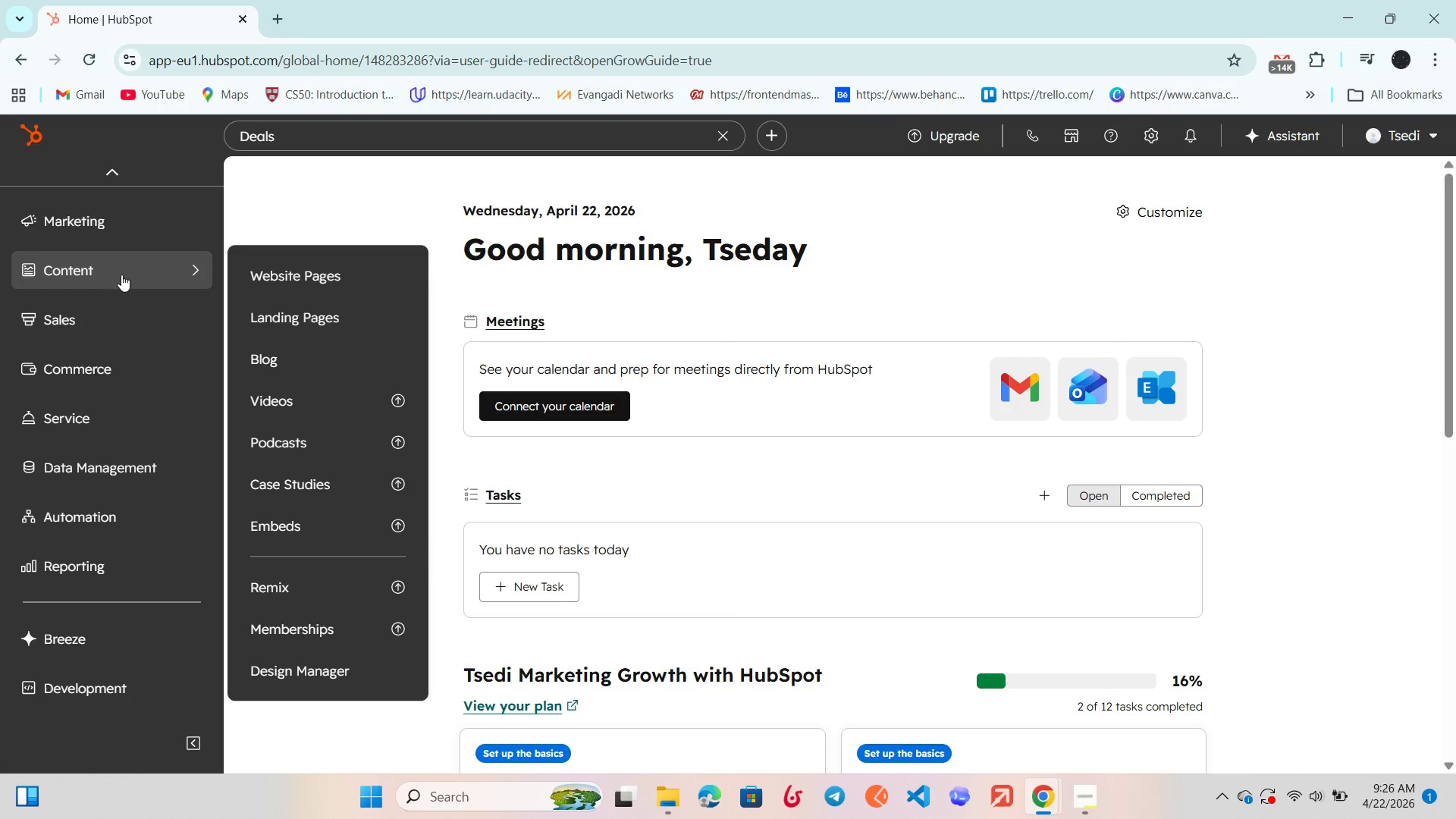 
wait(5.26)
 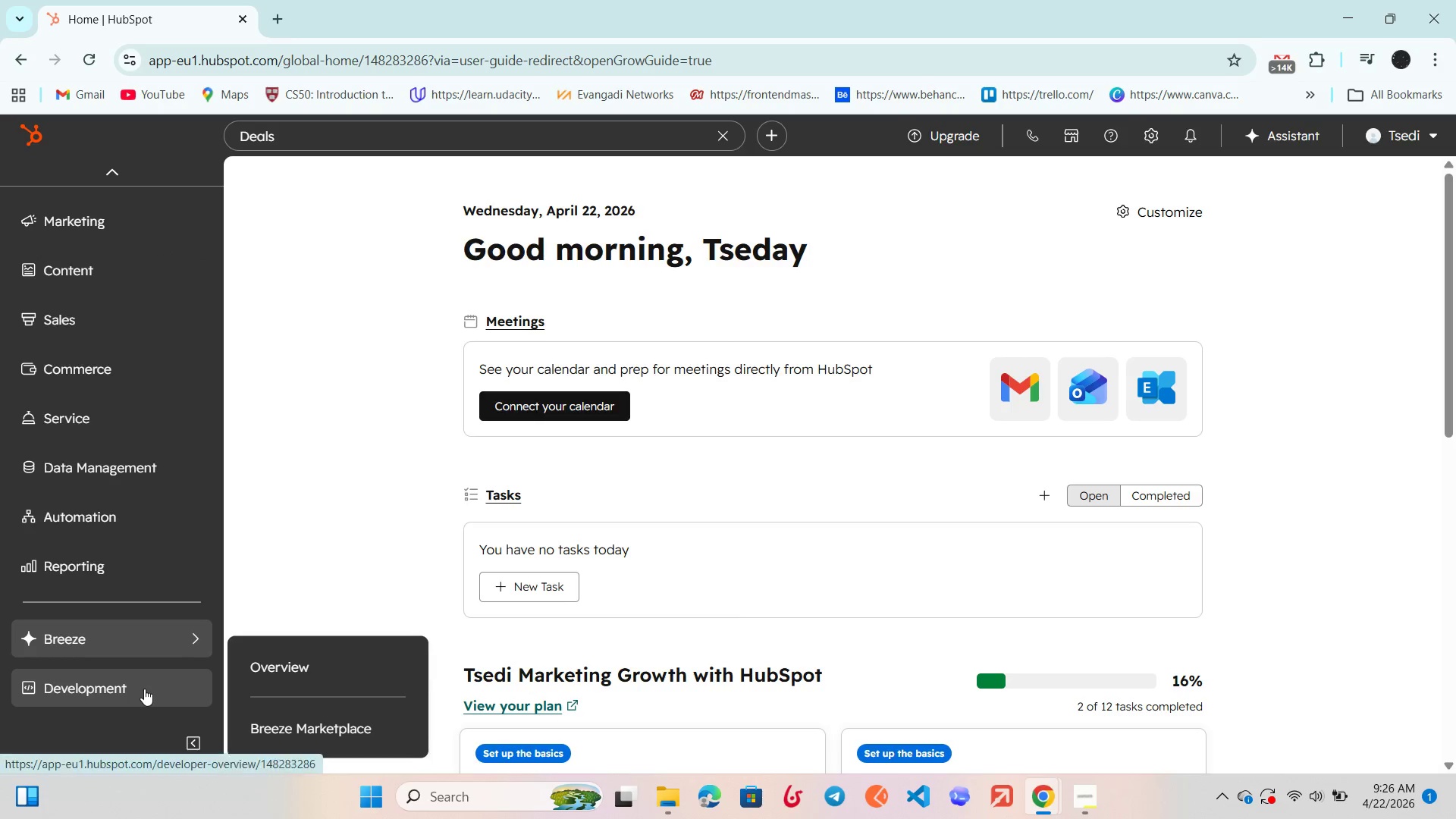 
scroll: coordinate [121, 275], scroll_direction: up, amount: 5.0
 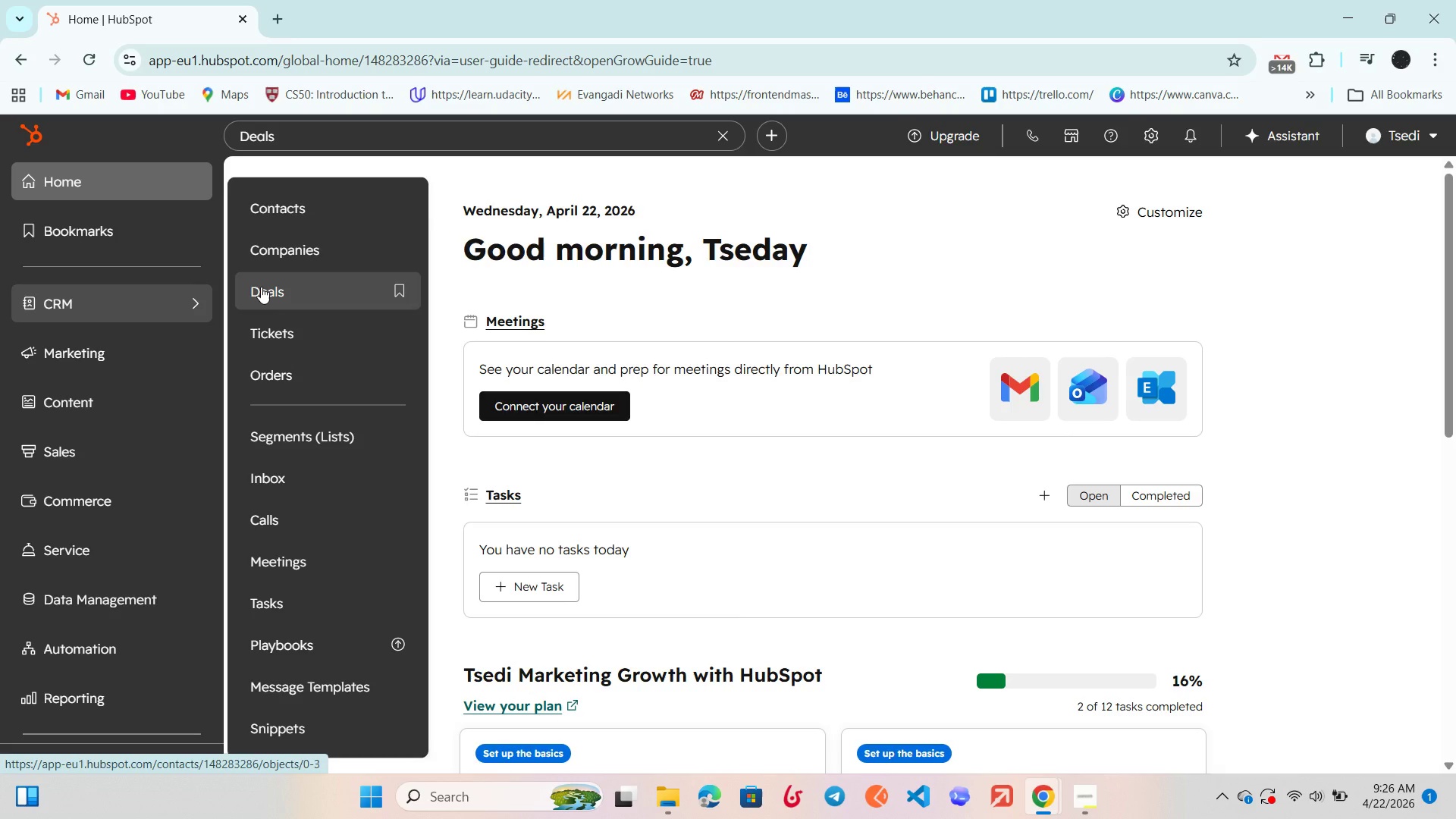 
left_click([261, 287])
 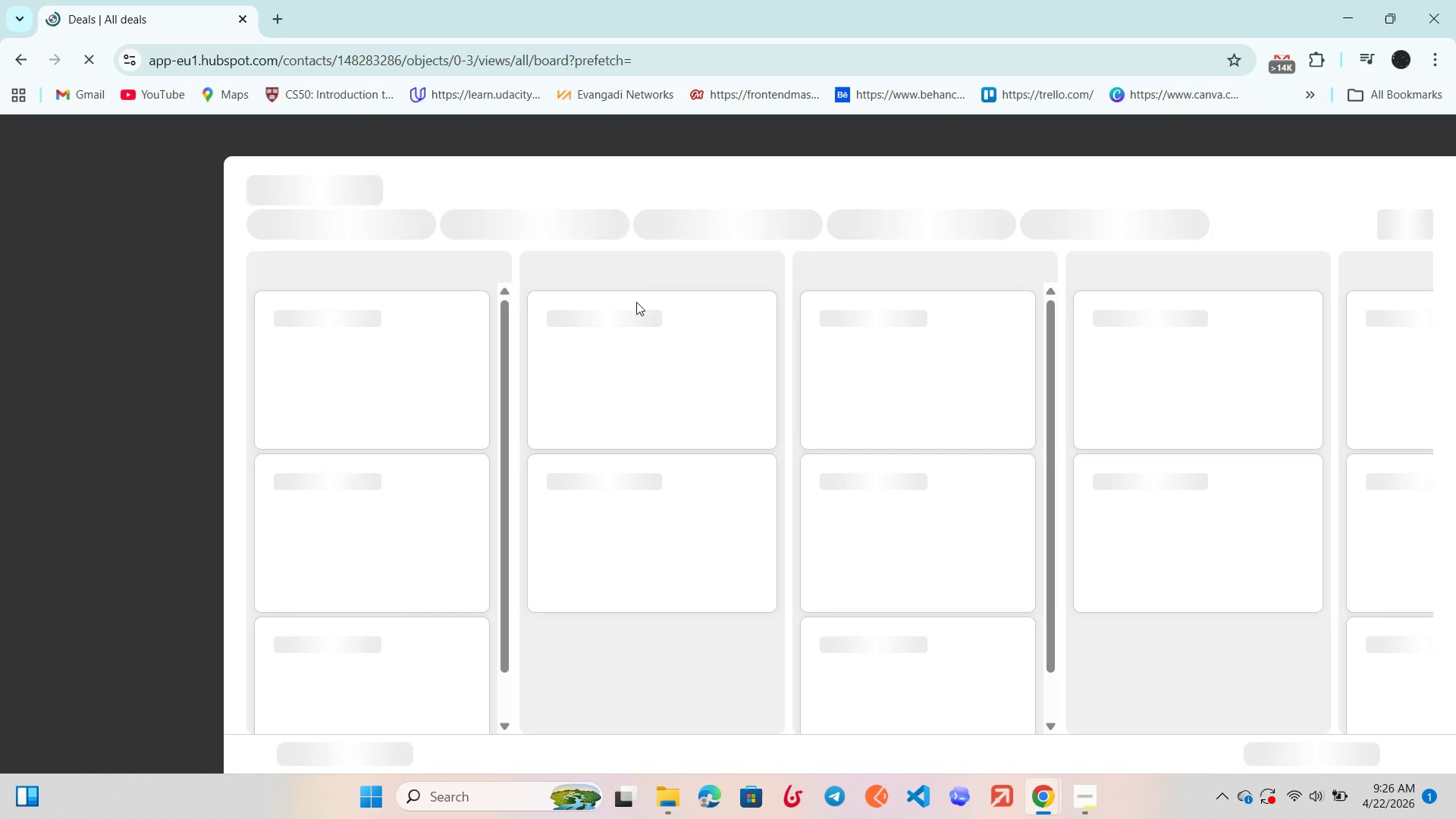 
wait(9.45)
 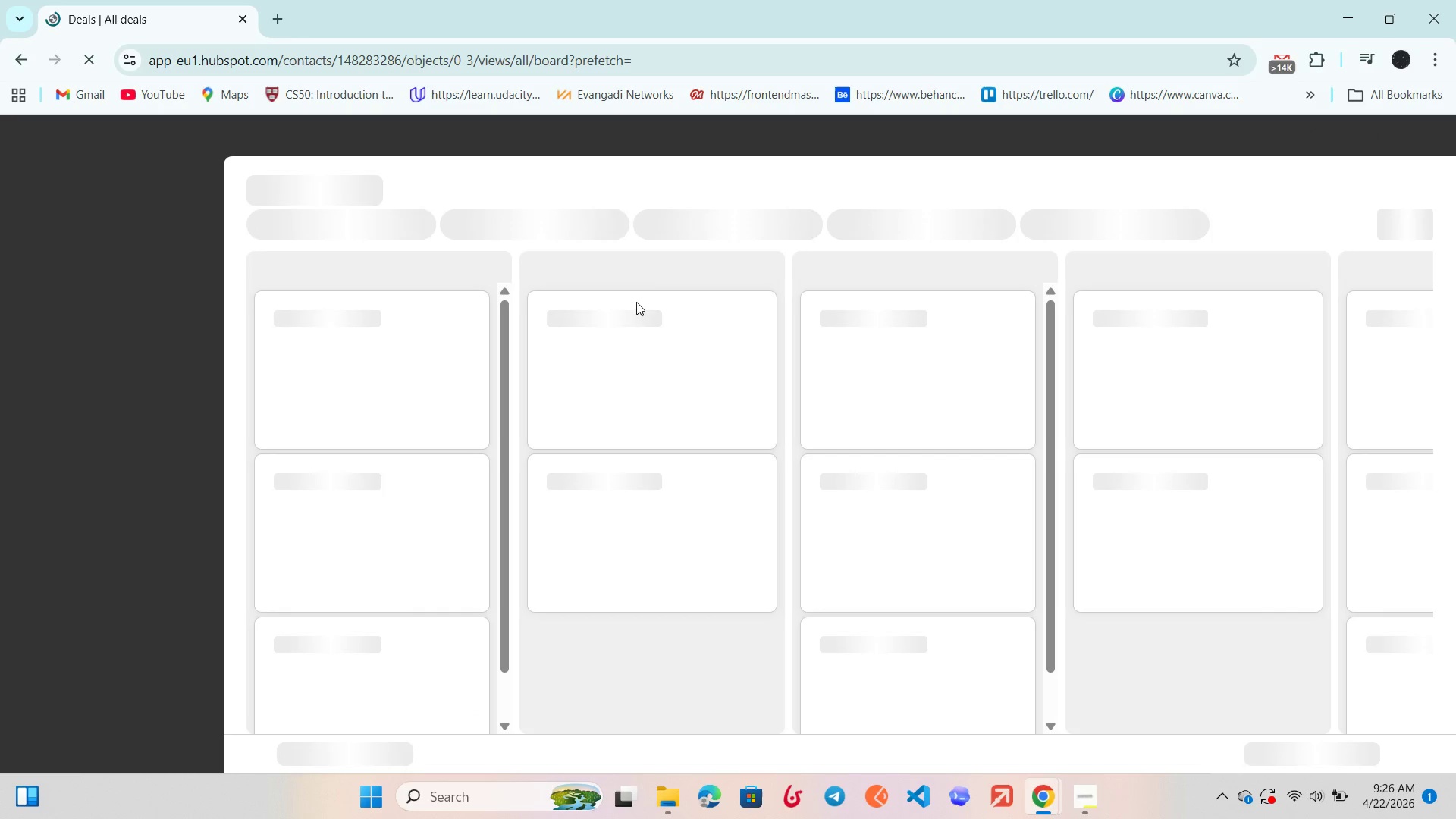 
scroll: coordinate [559, 416], scroll_direction: down, amount: 6.0
 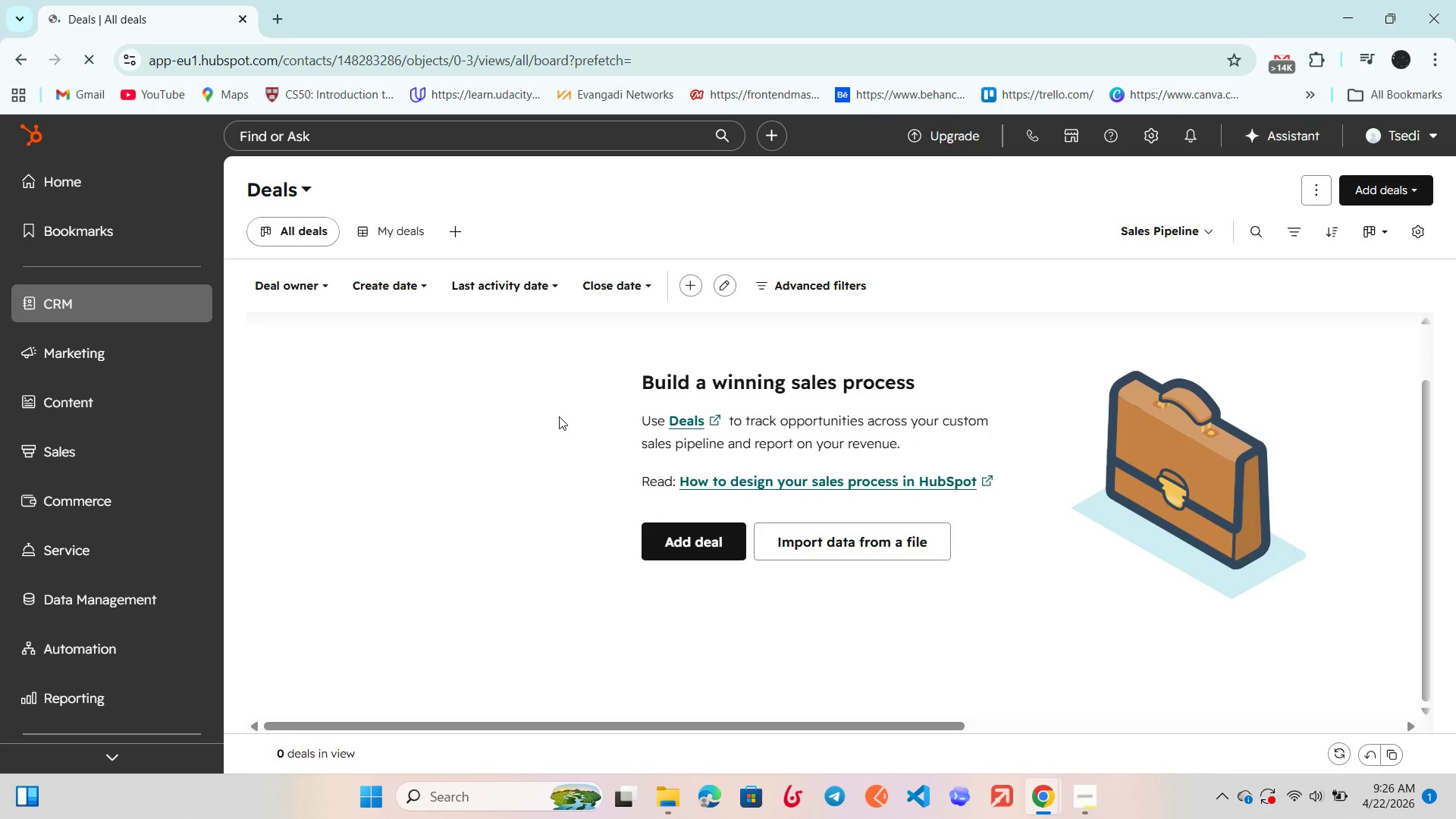 
scroll: coordinate [559, 416], scroll_direction: up, amount: 6.0
 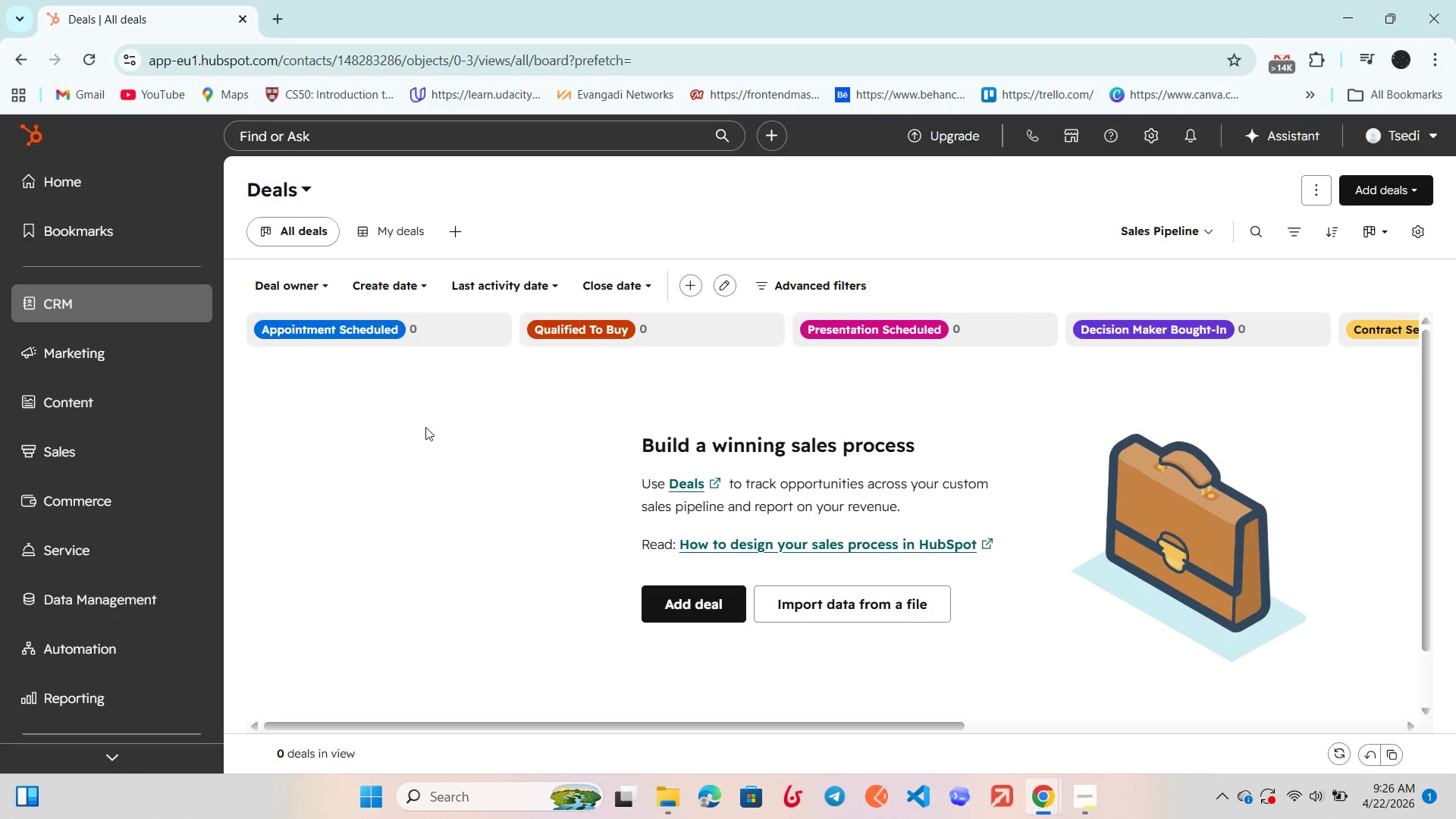 
scroll: coordinate [421, 435], scroll_direction: down, amount: 1.0
 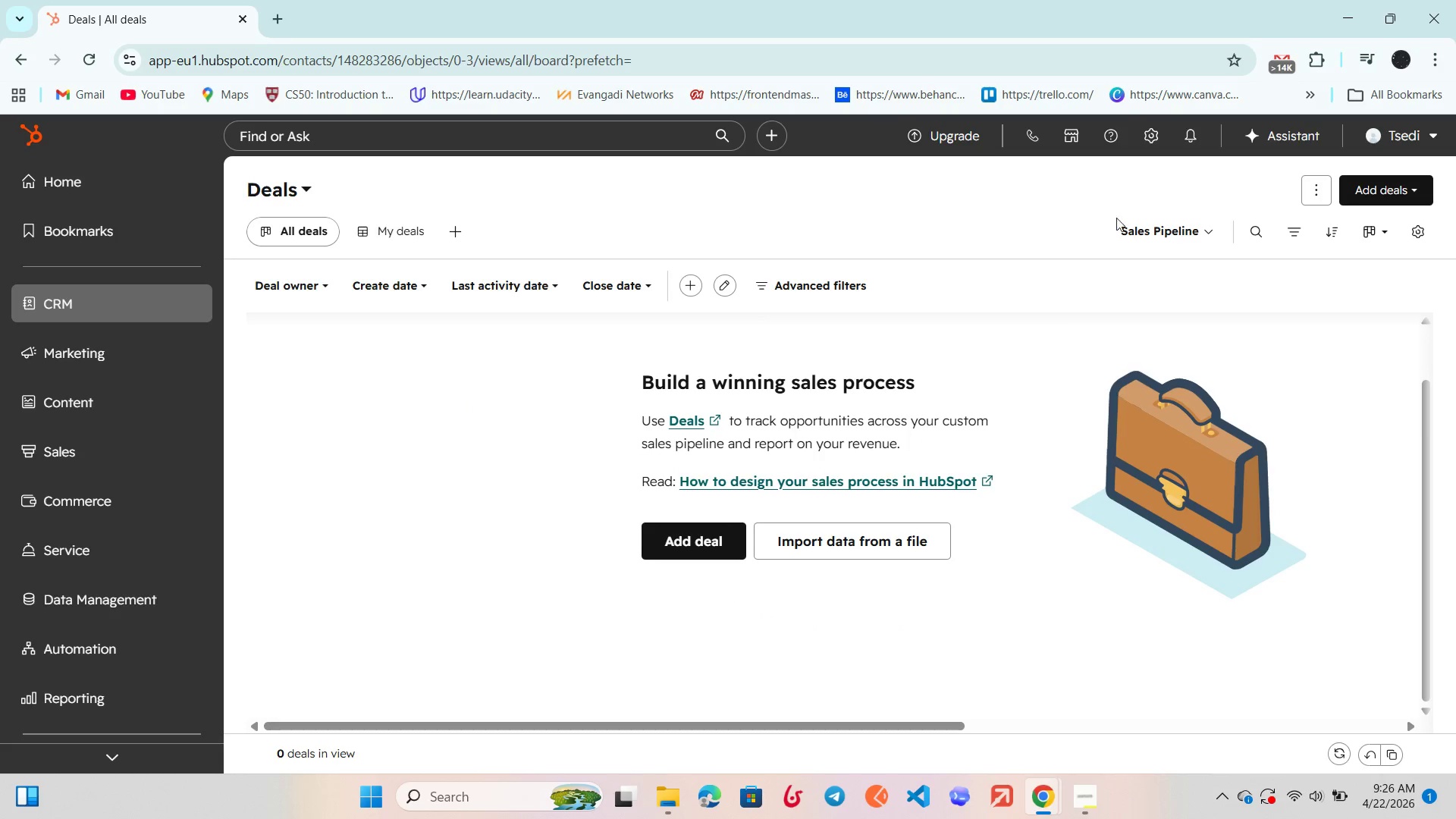 
left_click([1147, 234])
 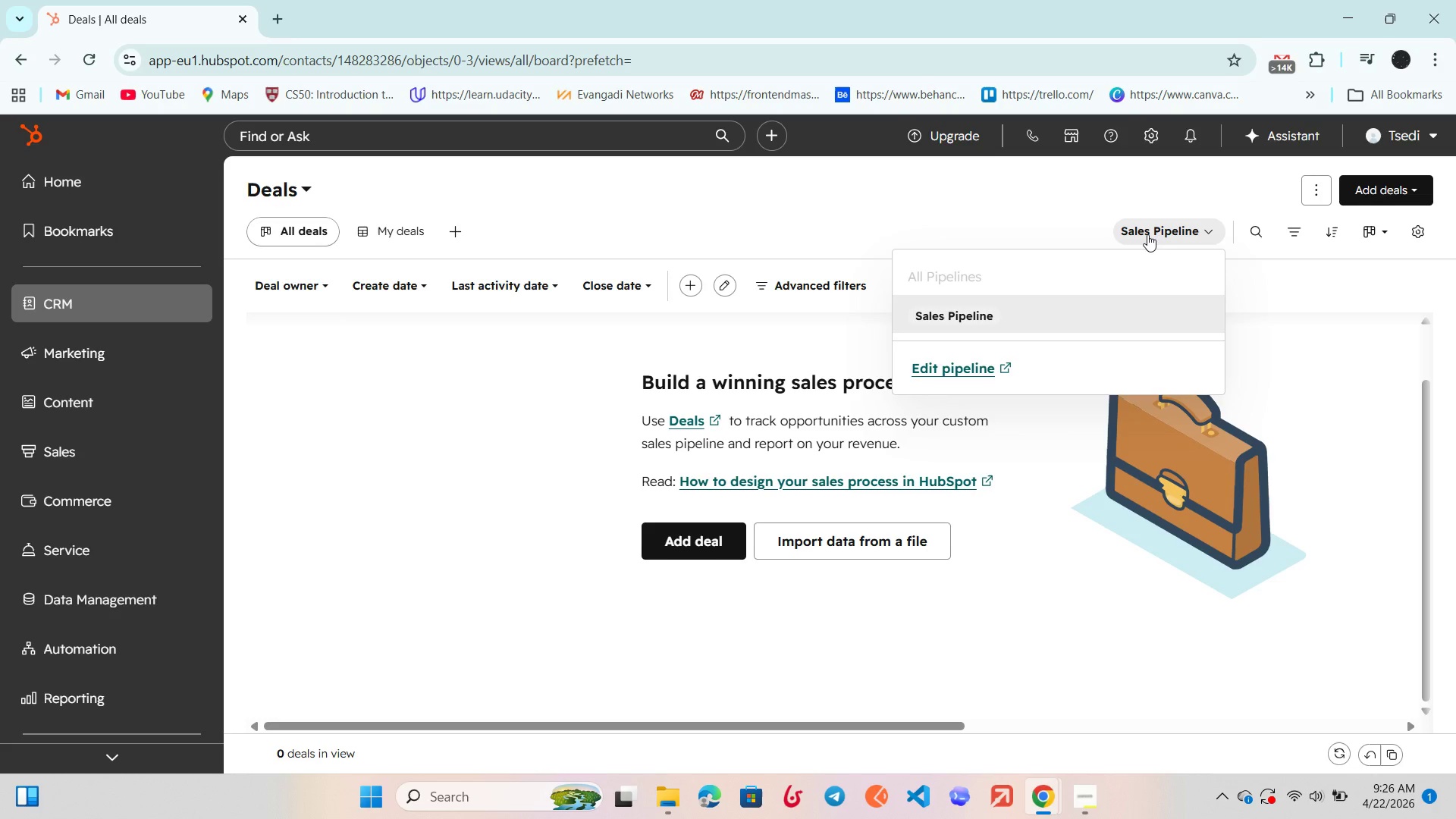 
left_click([1147, 234])
 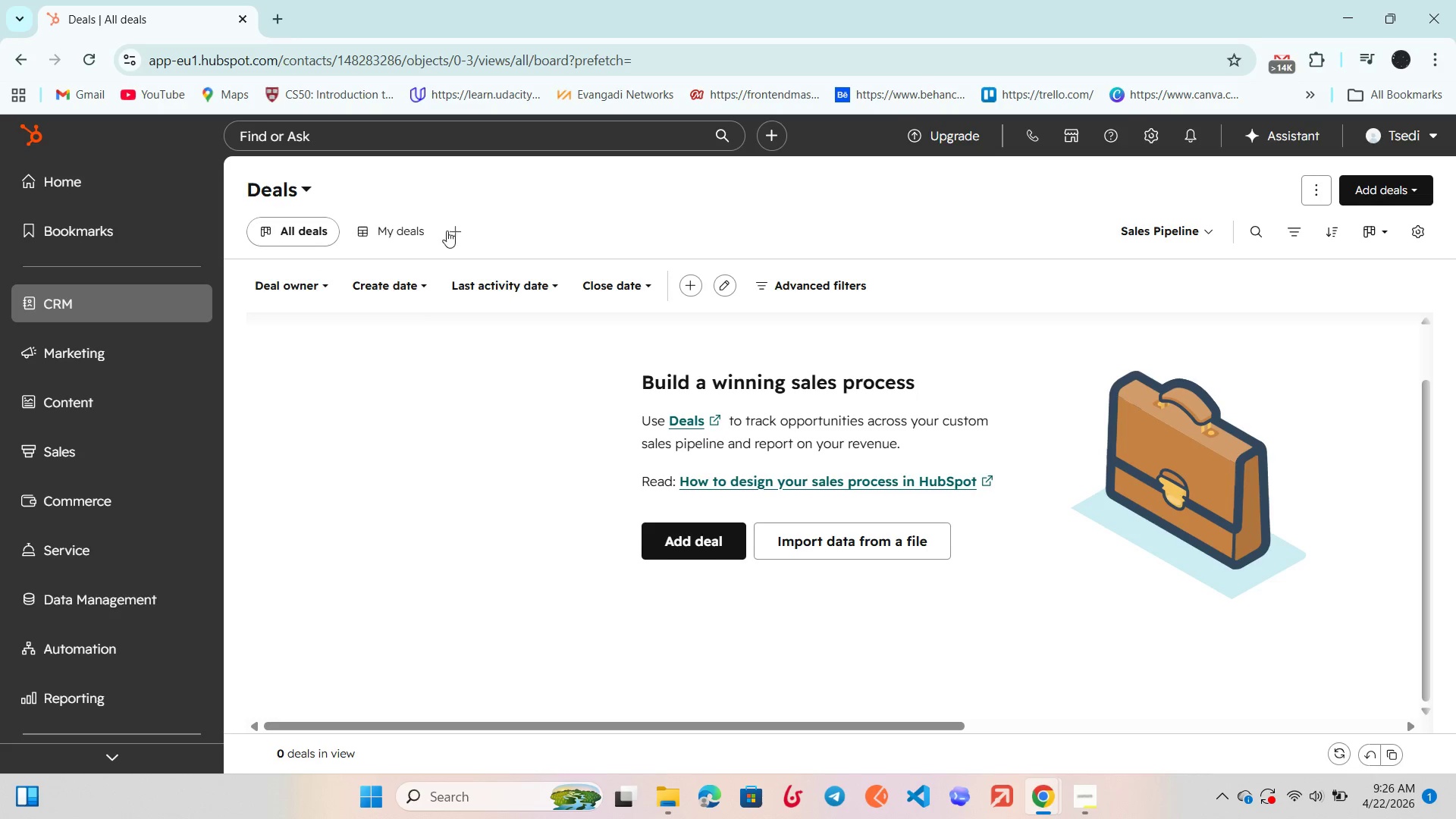 
left_click([457, 224])
 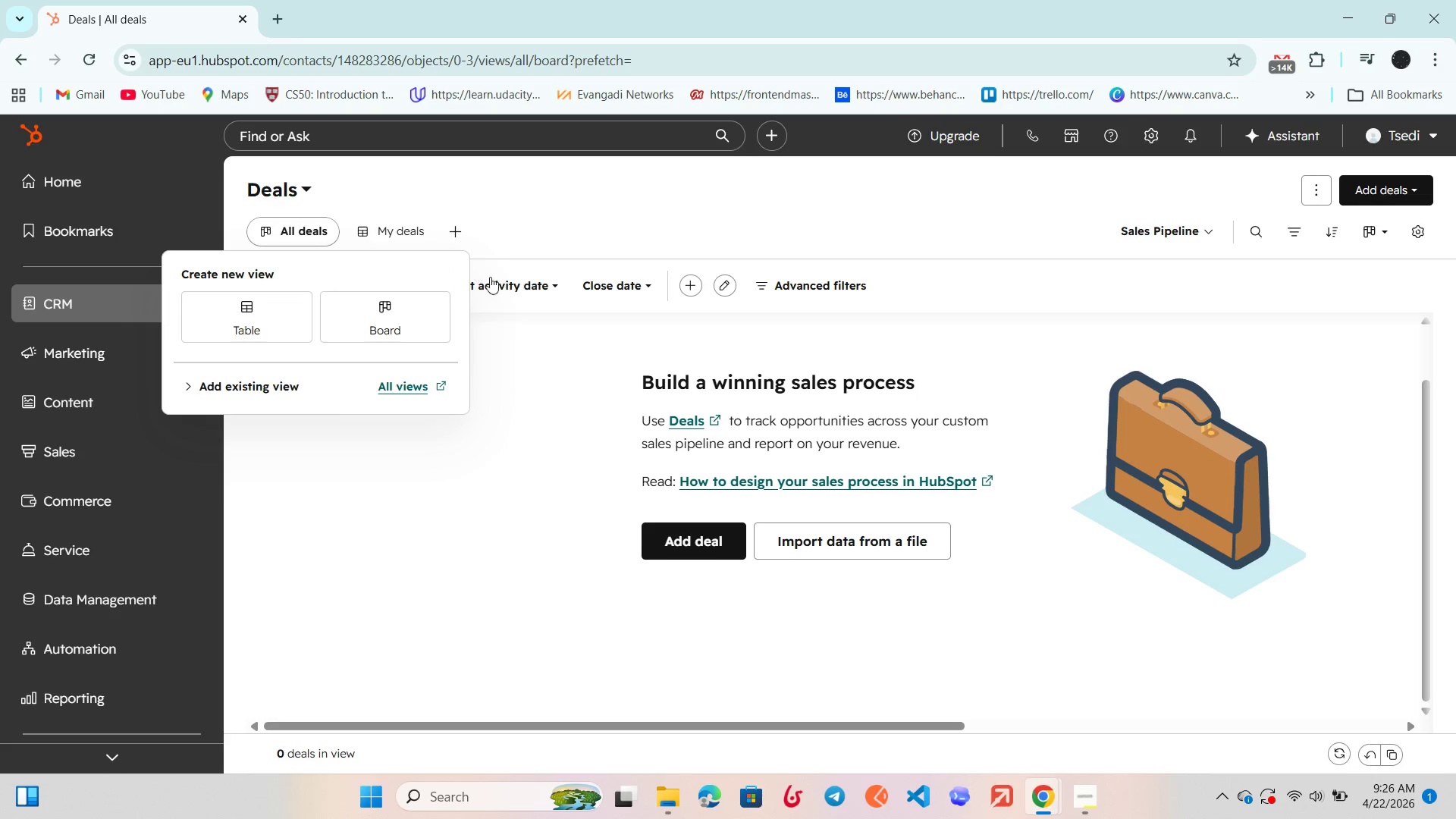 
left_click([478, 456])
 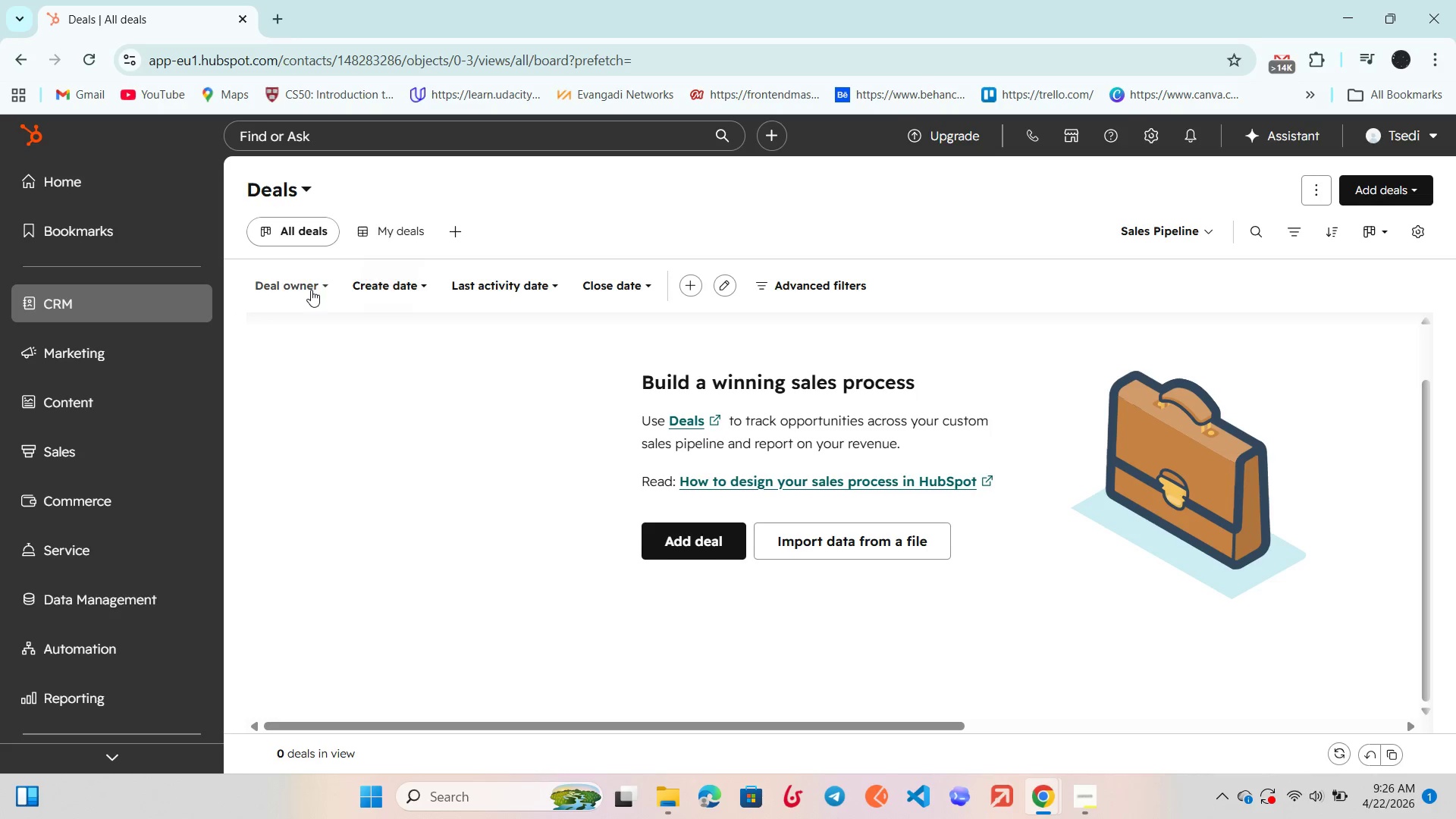 
scroll: coordinate [714, 583], scroll_direction: down, amount: 3.0
 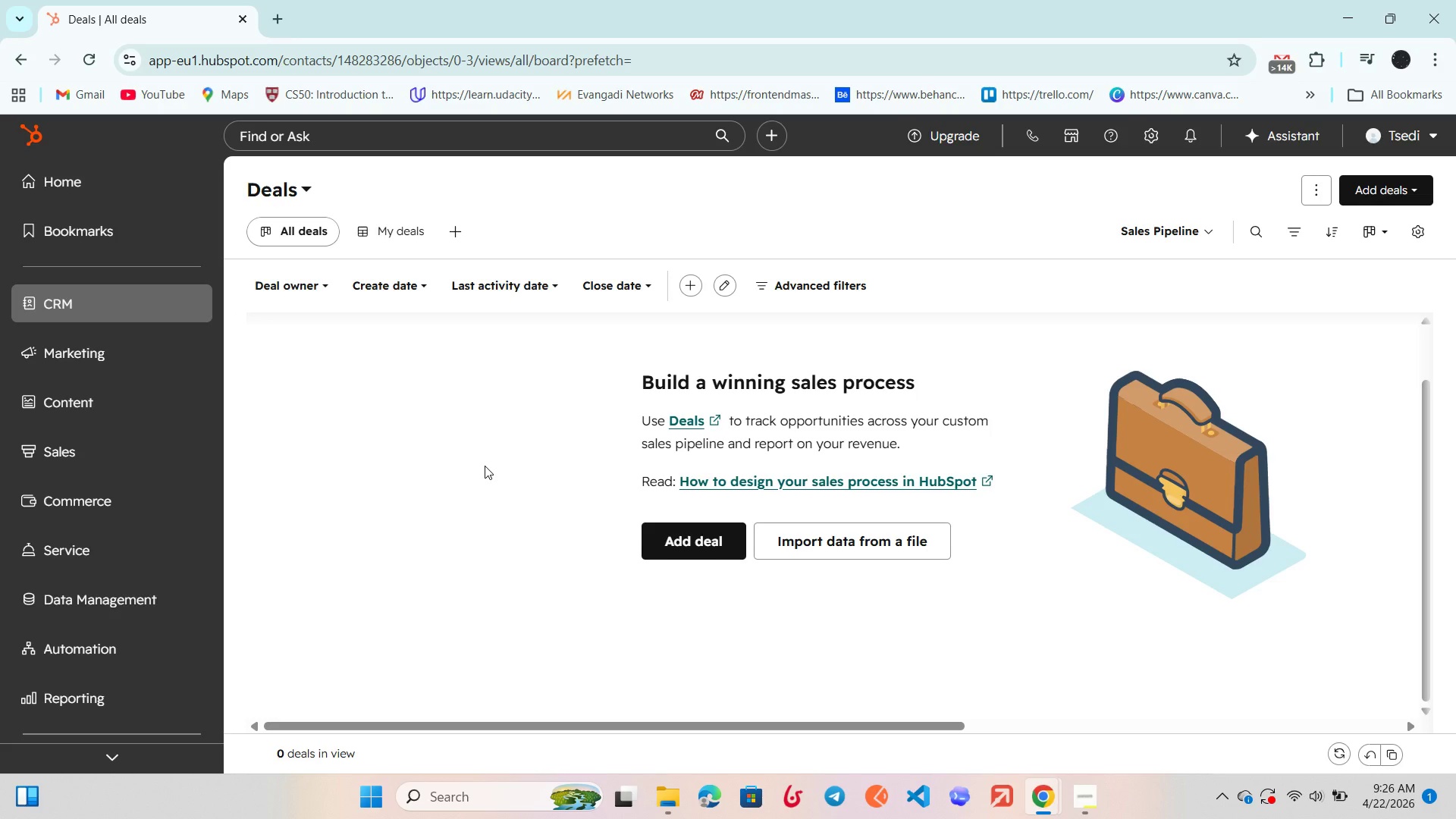 
wait(5.26)
 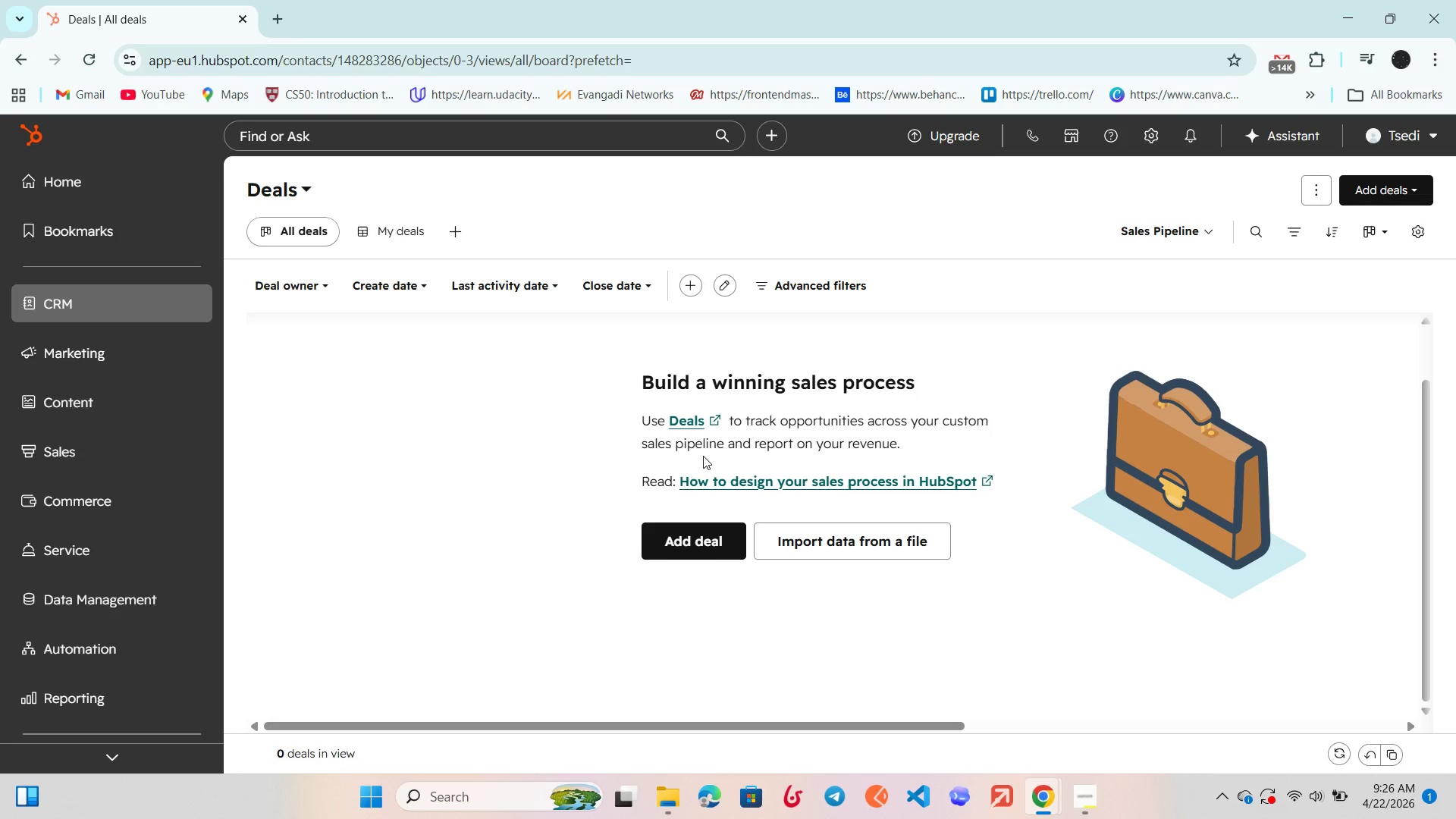 
left_click([305, 294])
 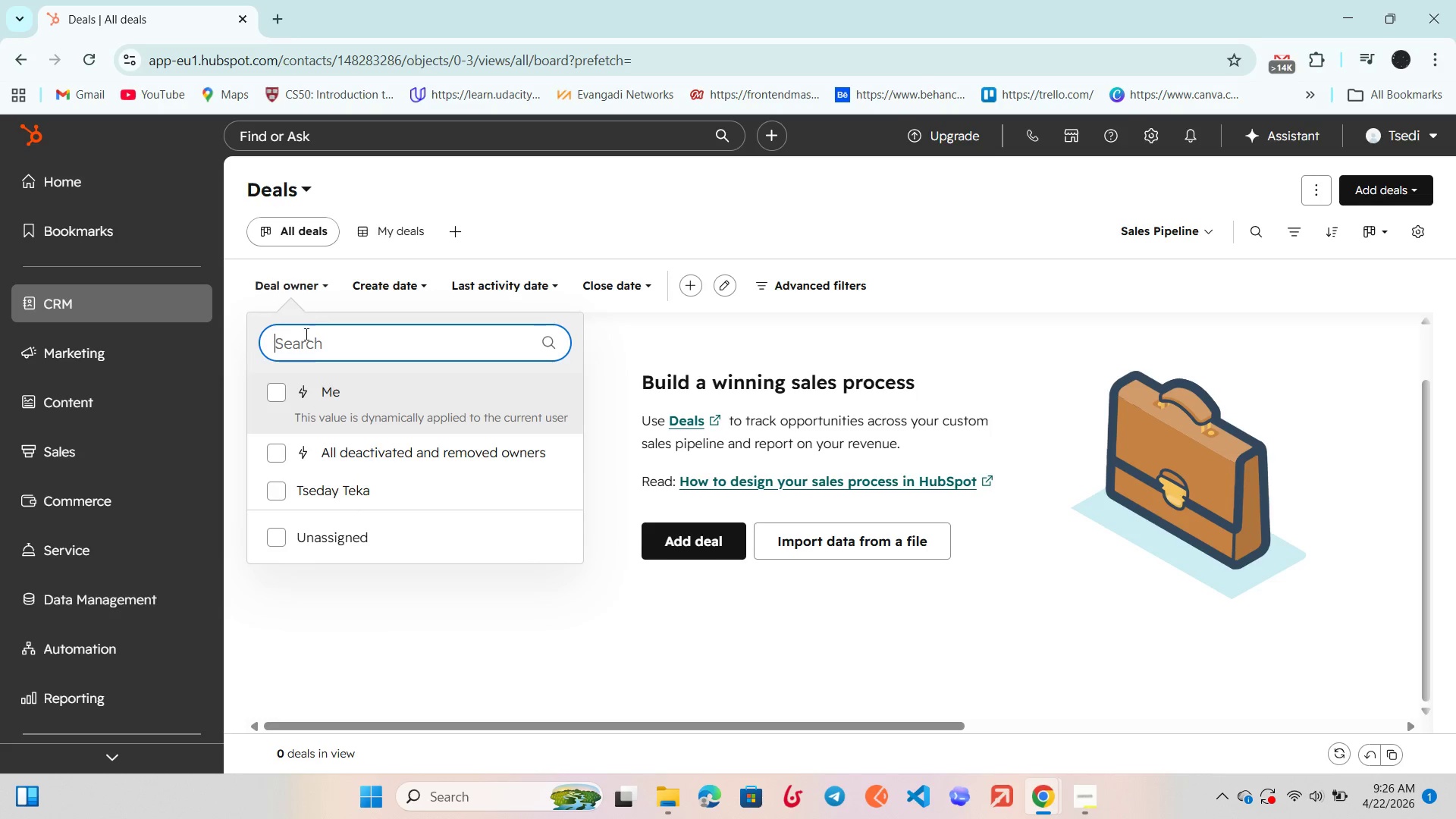 
left_click([340, 410])
 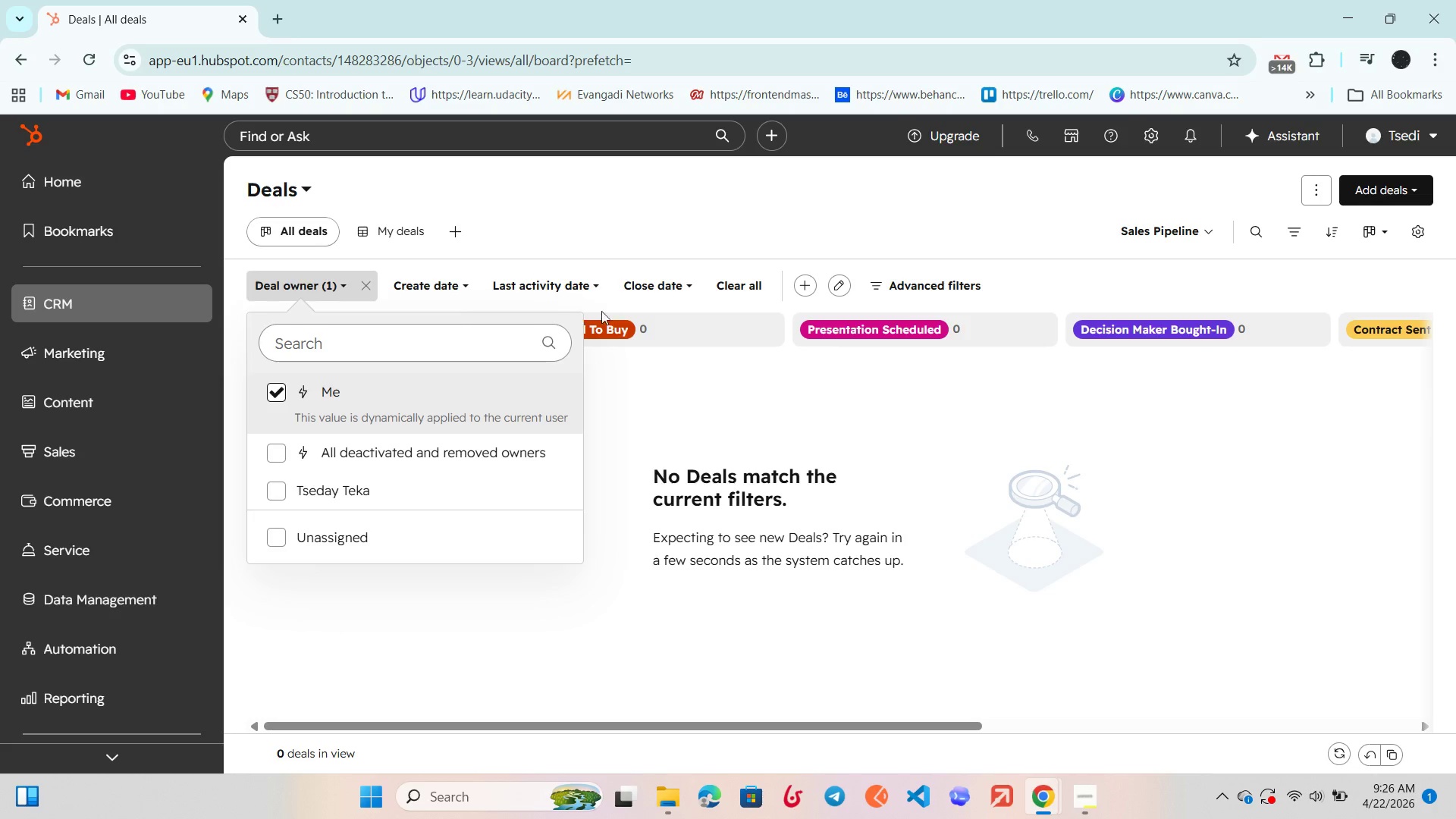 
left_click([717, 413])
 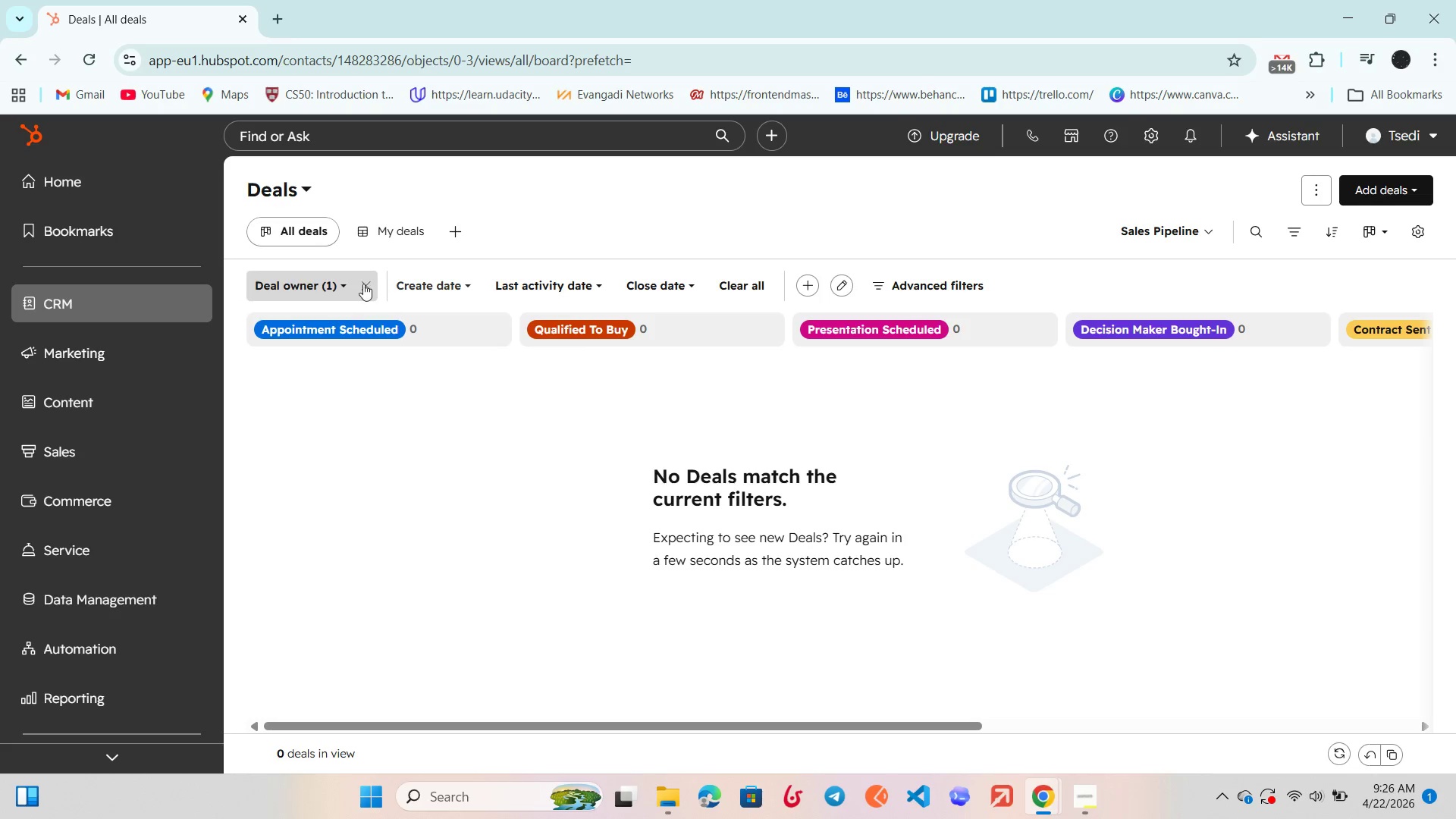 
left_click([363, 284])
 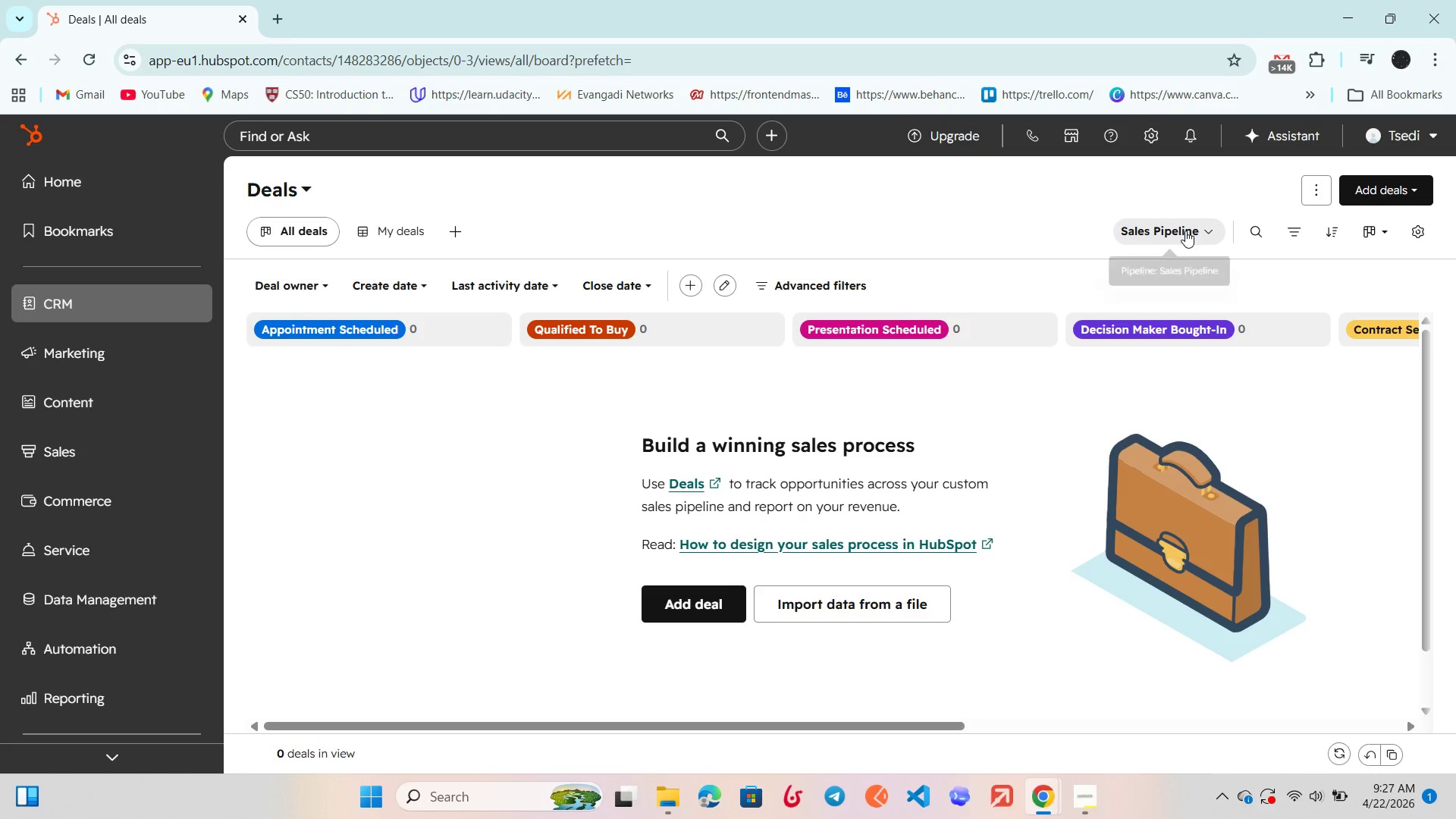 
left_click([1185, 231])
 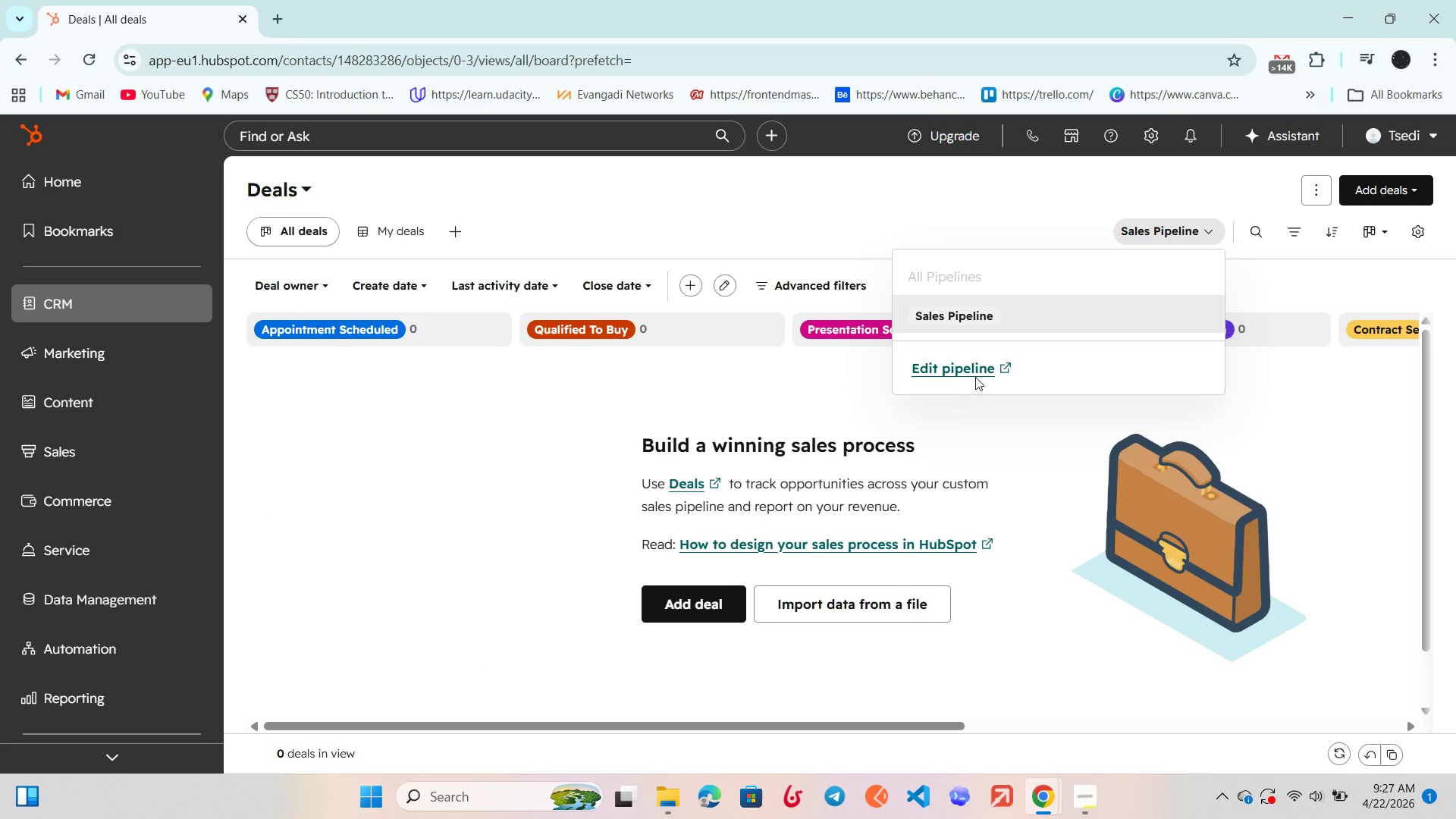 
left_click([816, 356])
 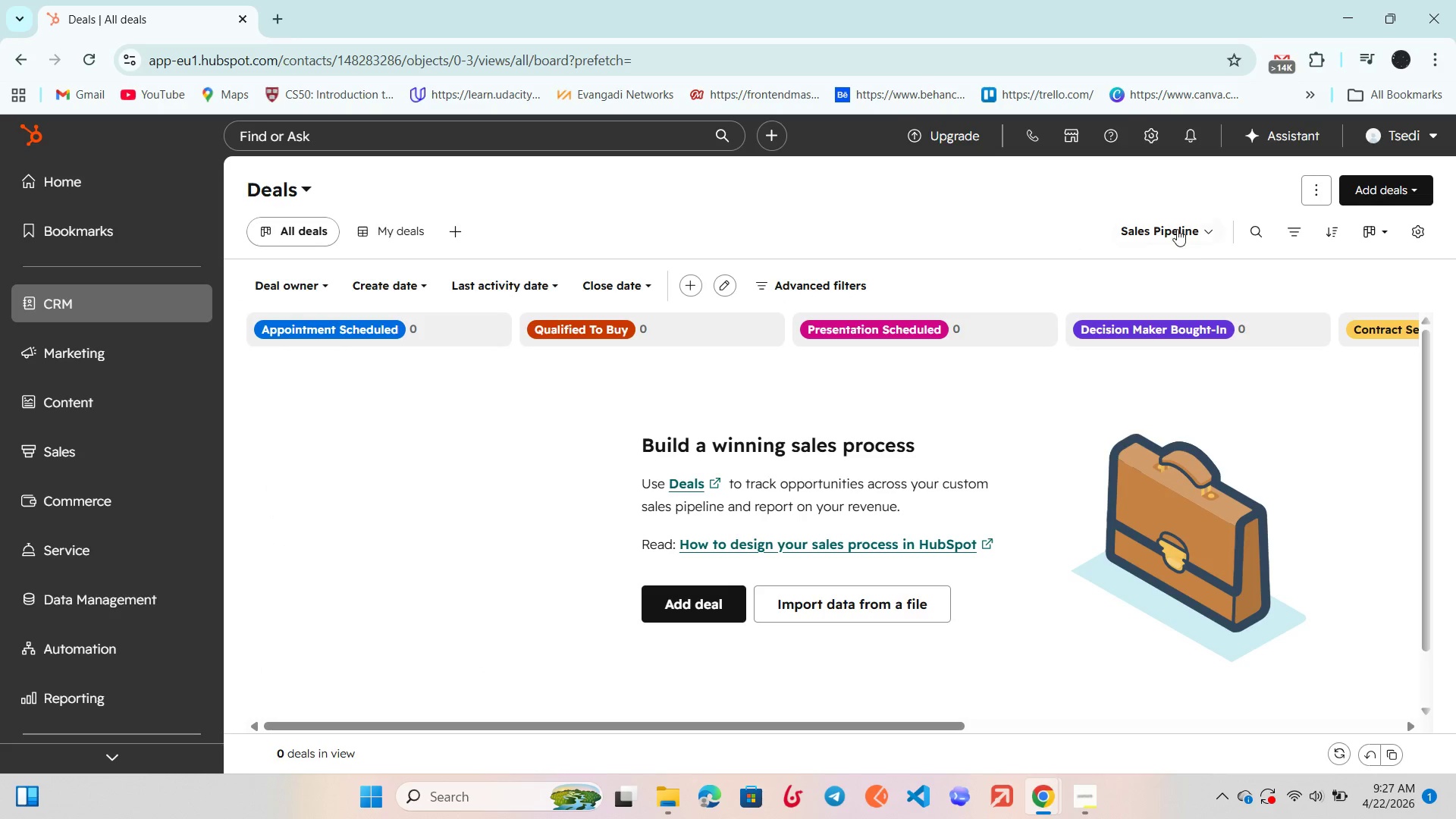 
left_click([1174, 225])
 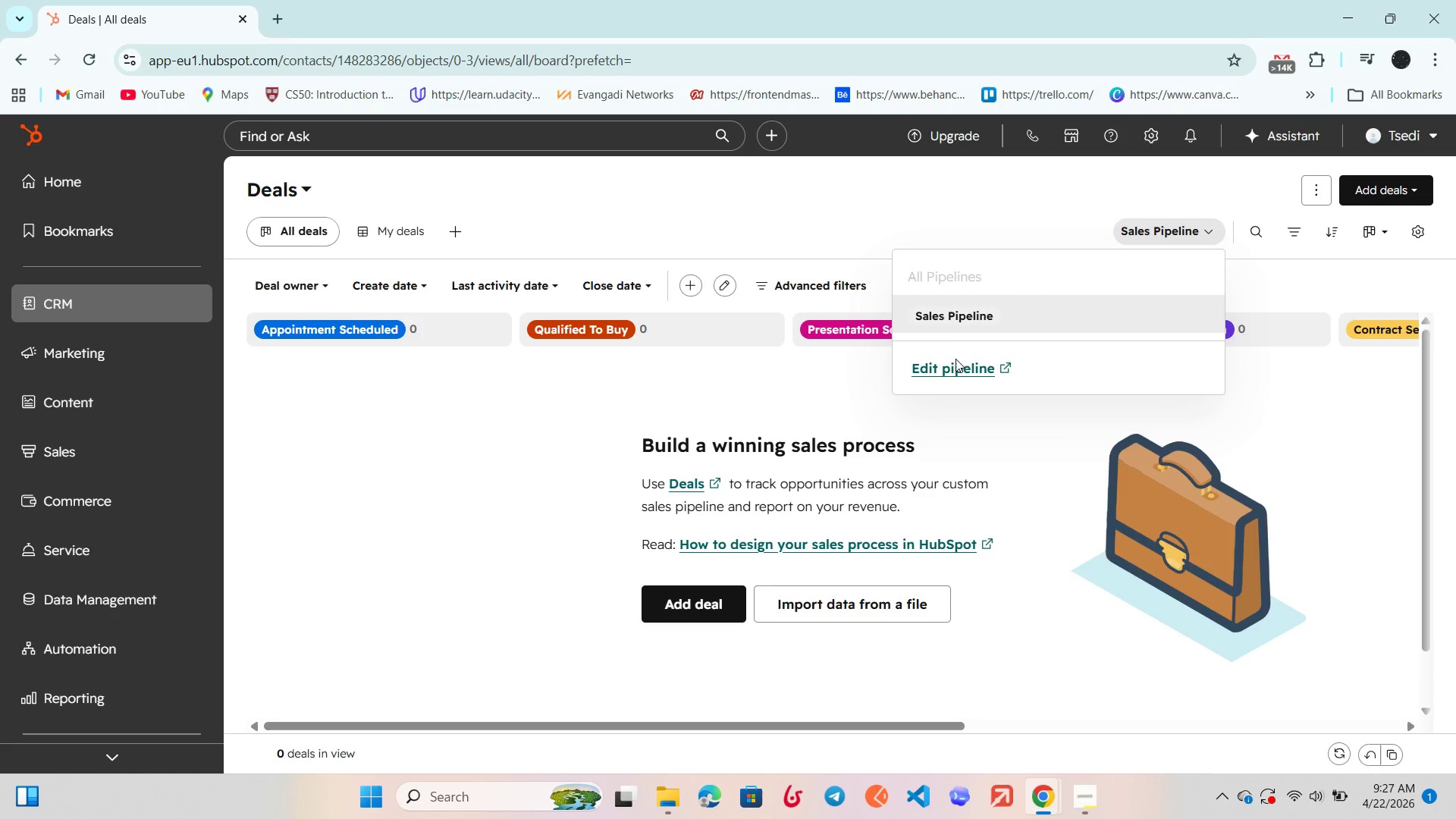 
left_click([949, 366])
 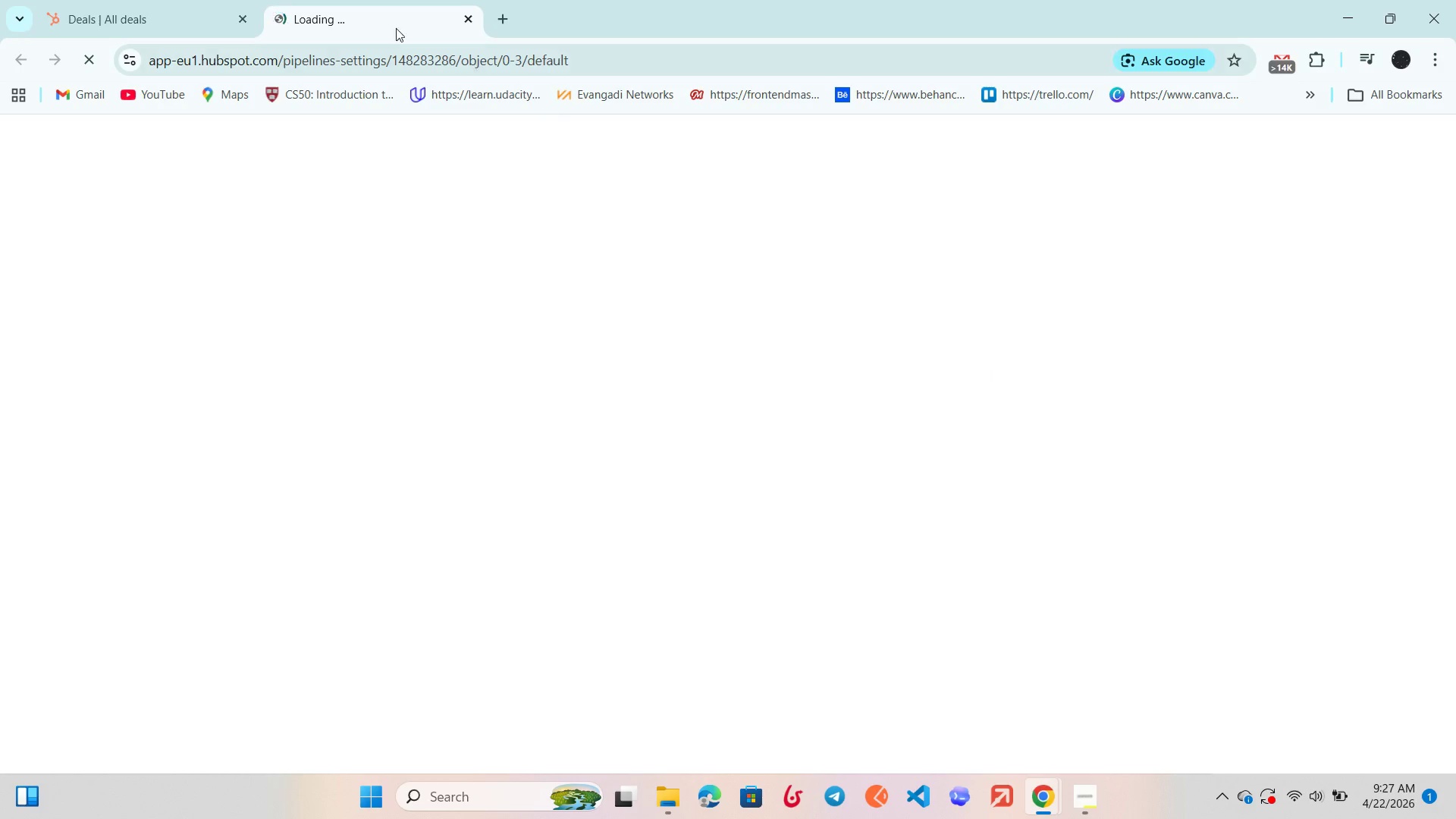 
left_click([193, 0])
 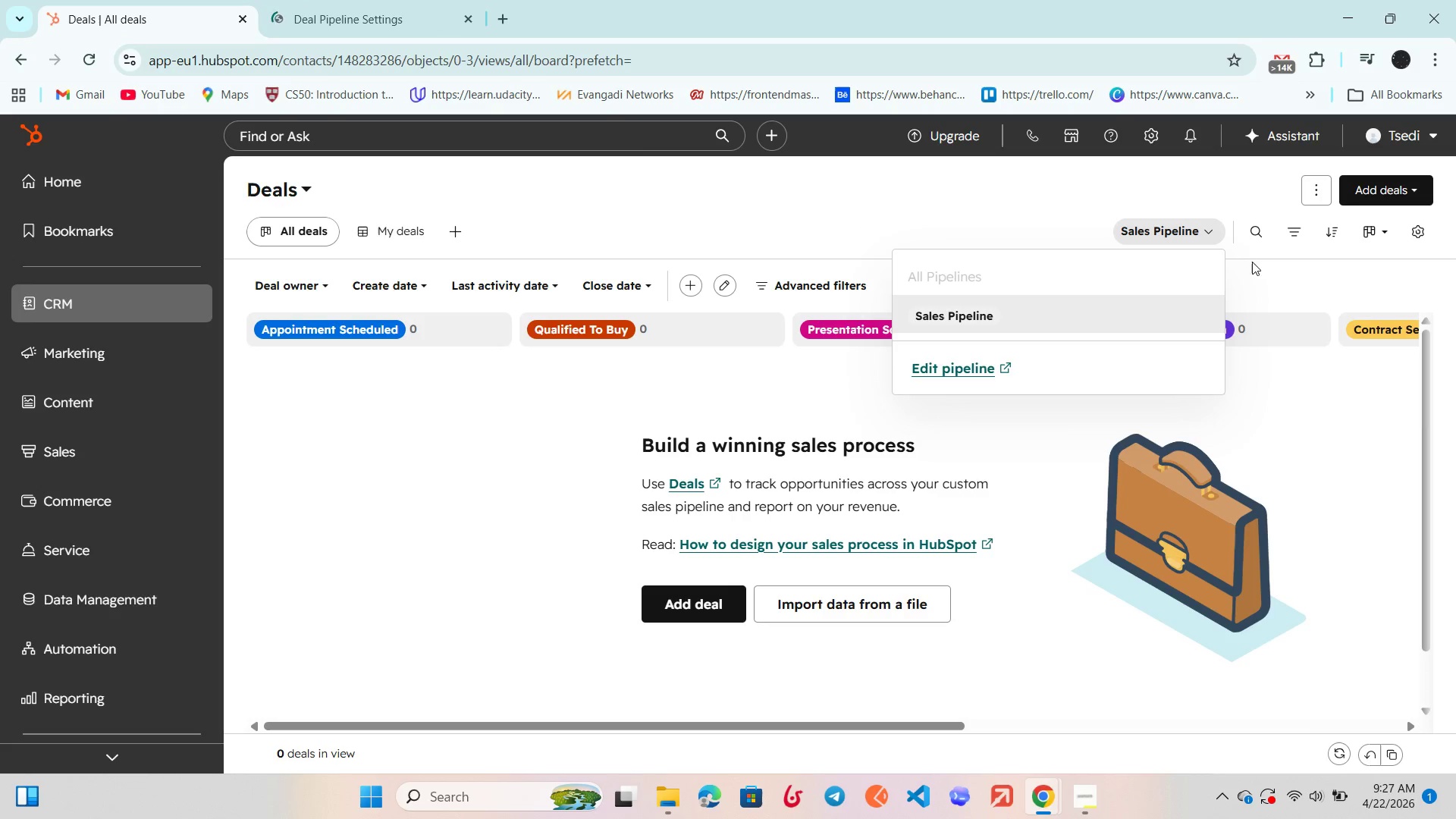 
left_click([1278, 264])
 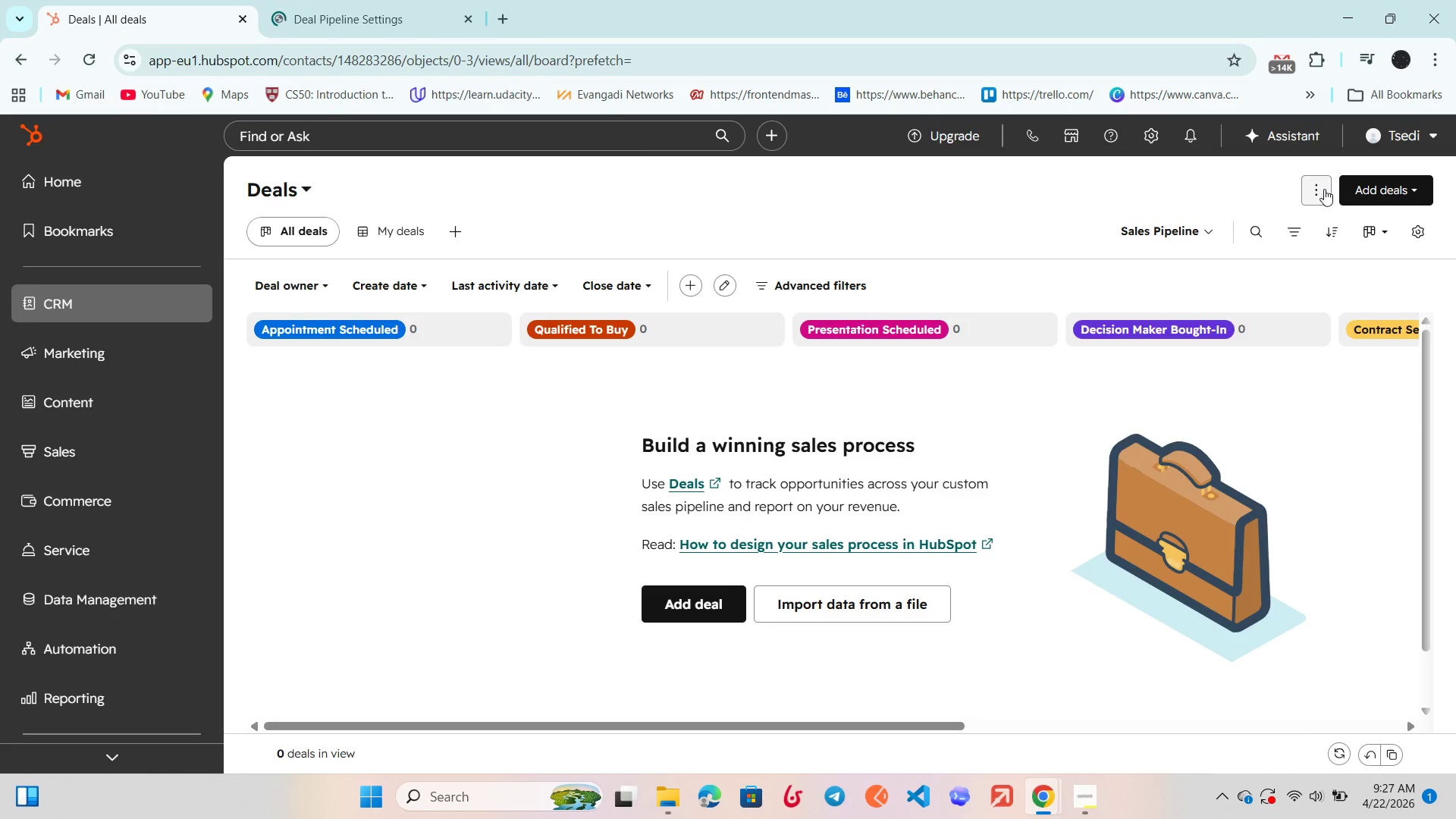 
left_click([1324, 193])
 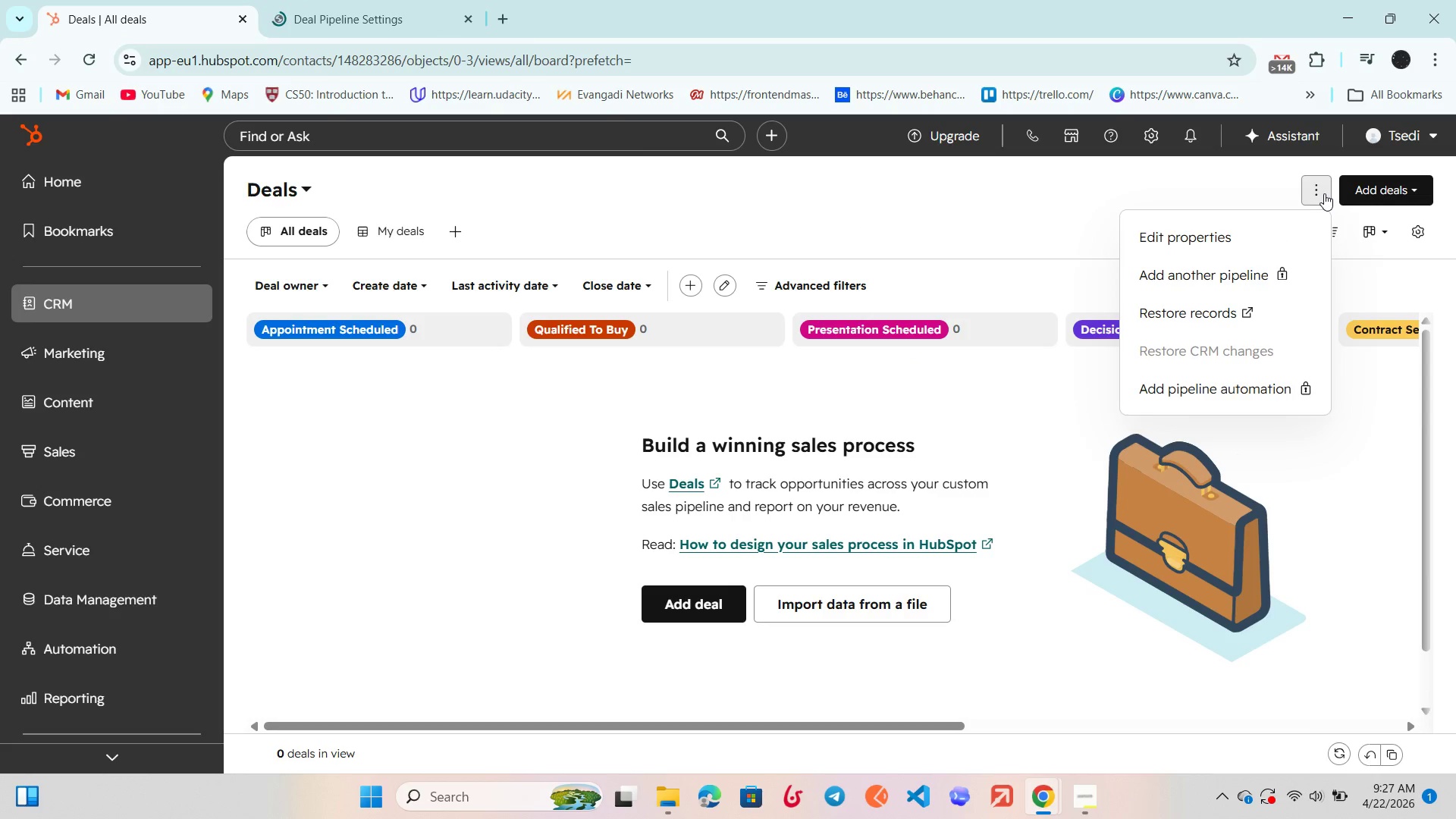 
left_click([1324, 193])
 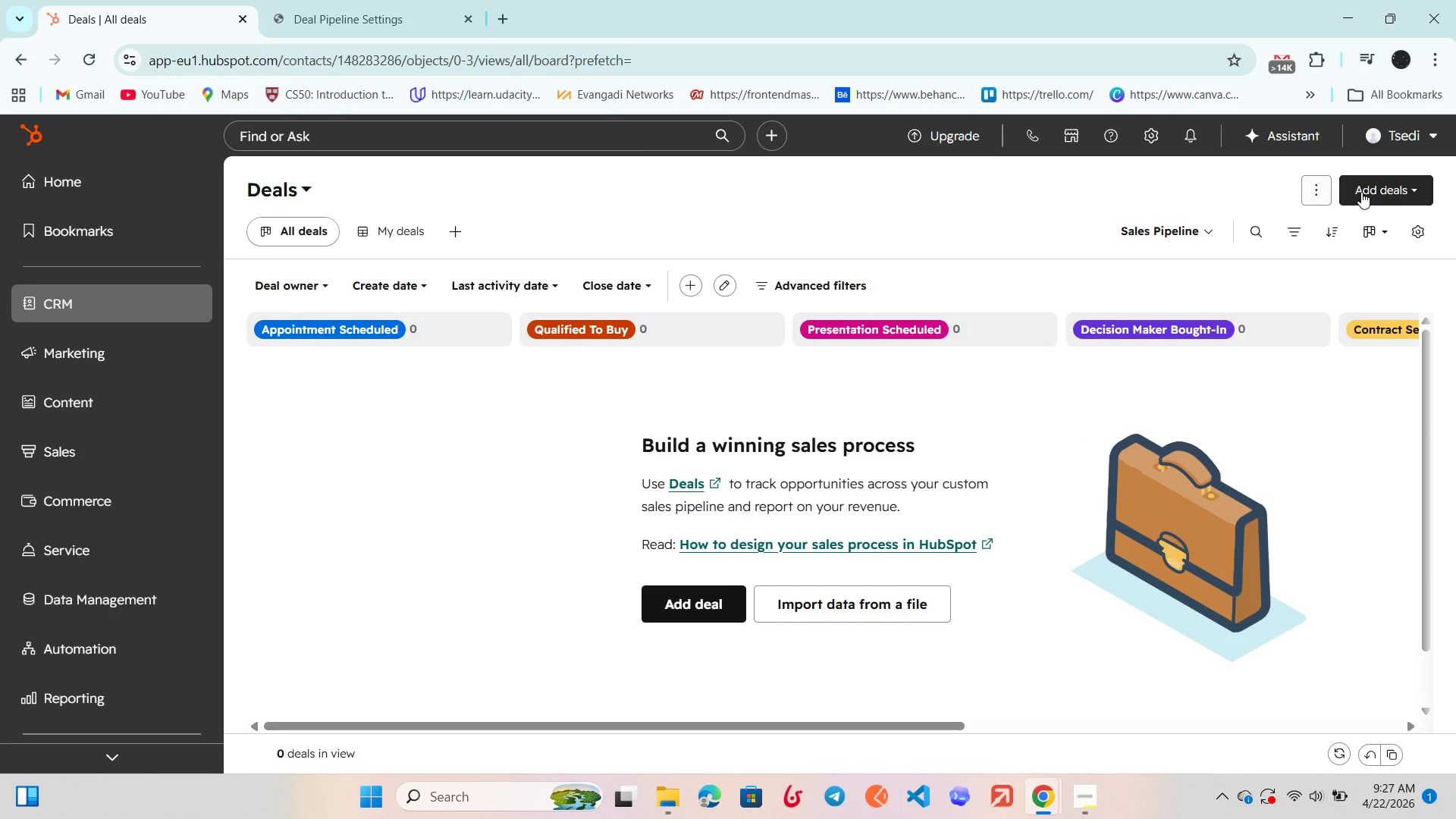 
left_click([1367, 192])
 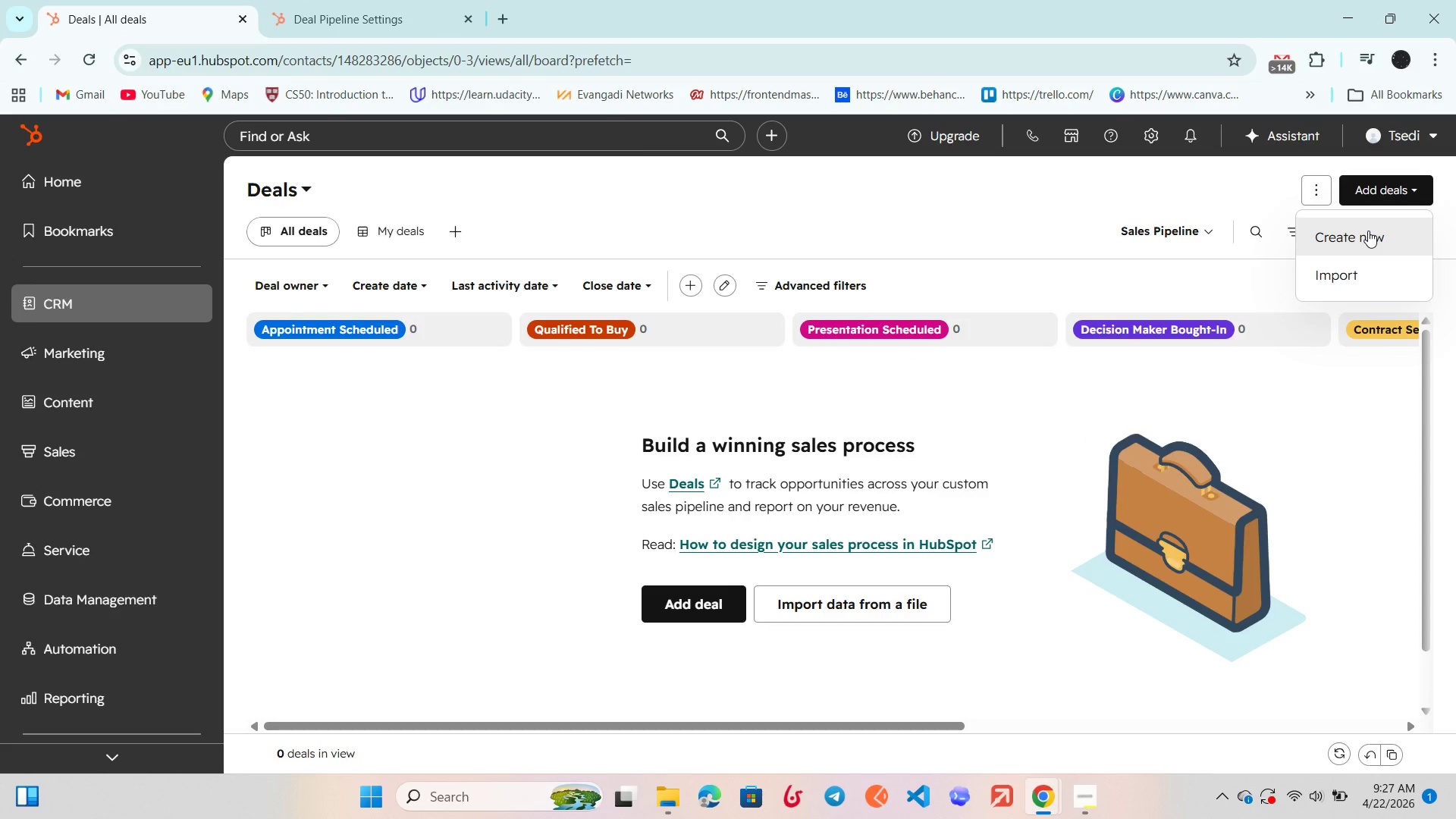 
wait(9.83)
 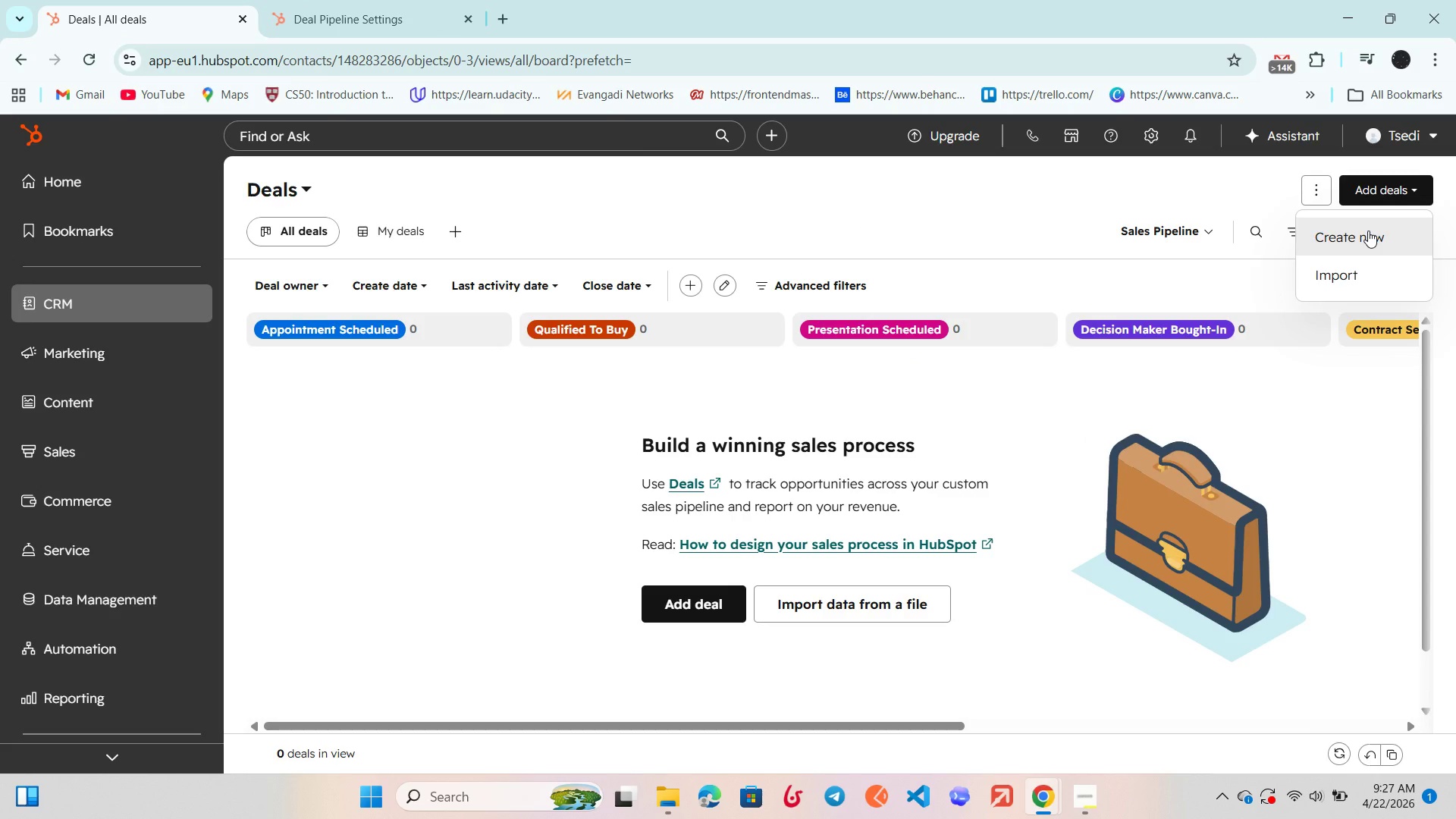 
scroll: coordinate [747, 397], scroll_direction: up, amount: 2.0
 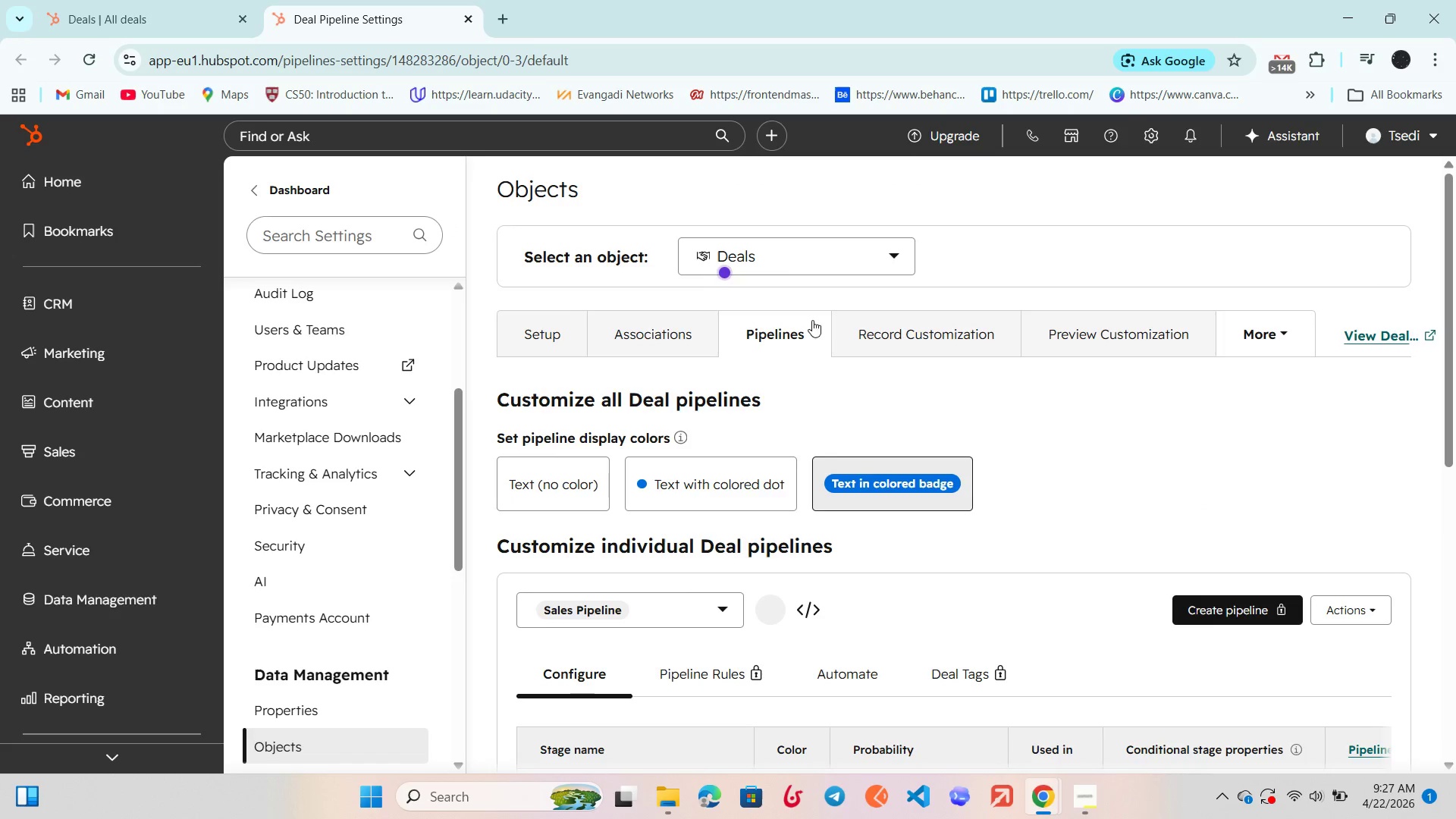 
left_click([798, 246])
 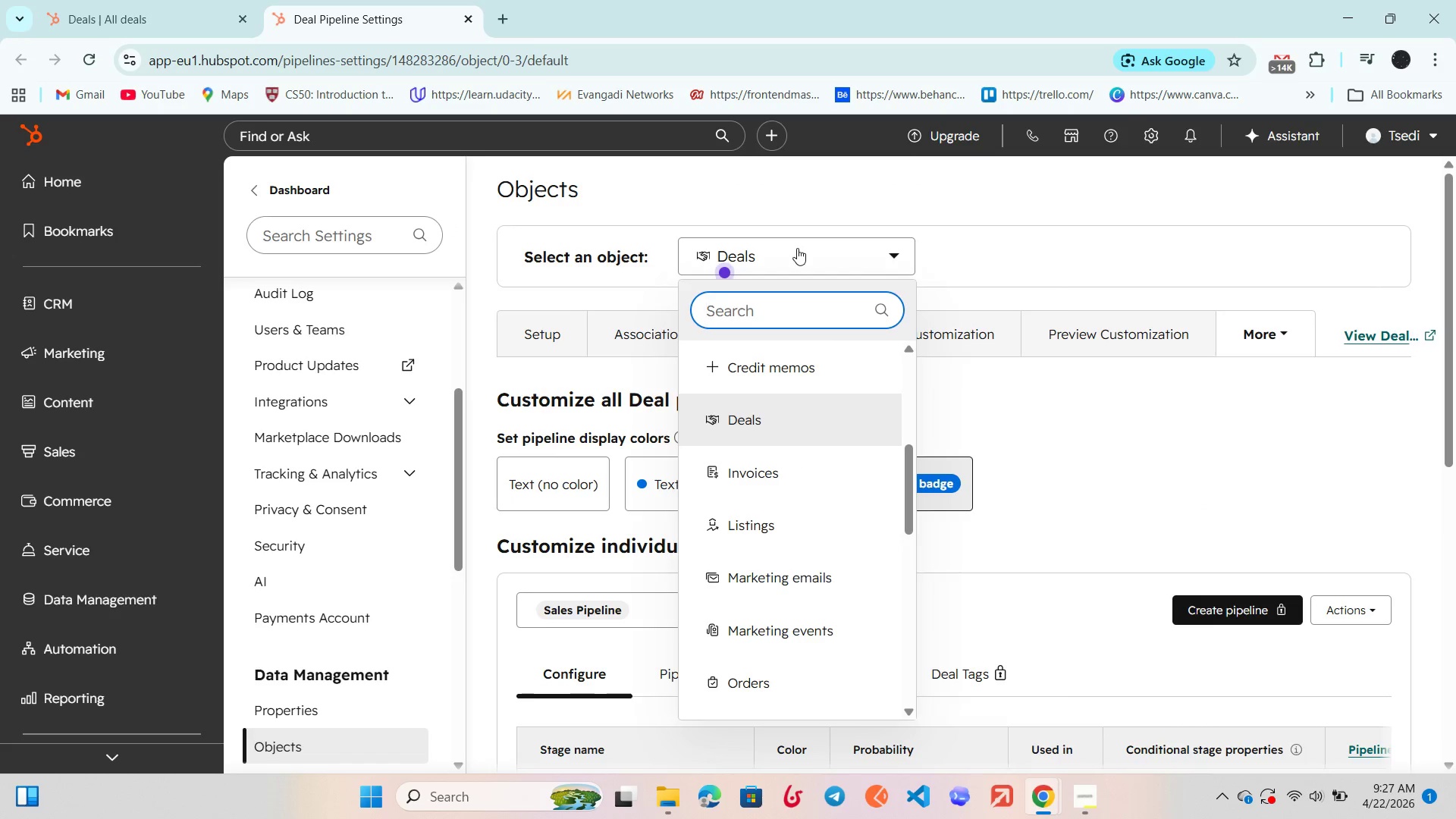 
left_click([797, 248])
 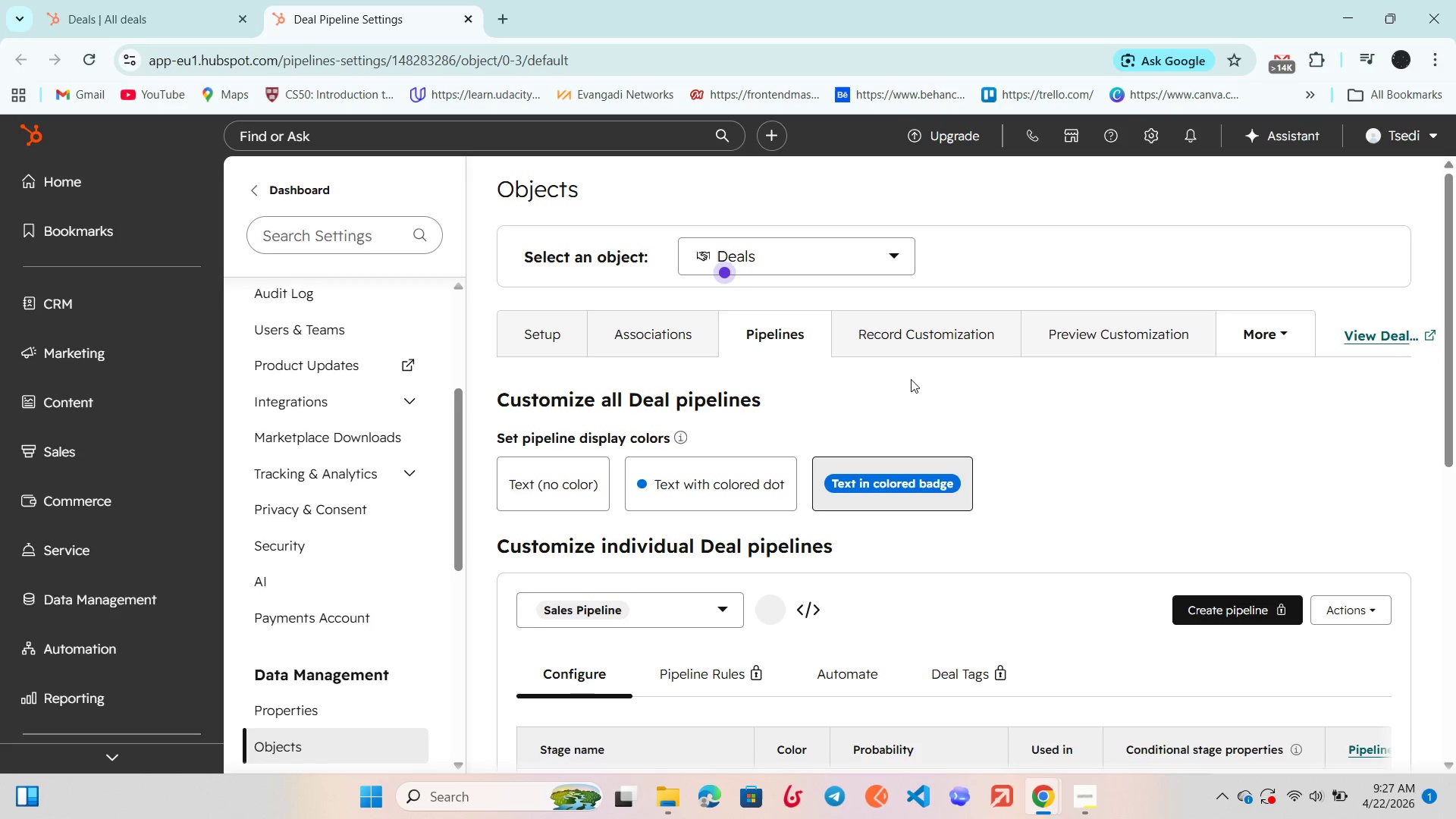 
wait(6.28)
 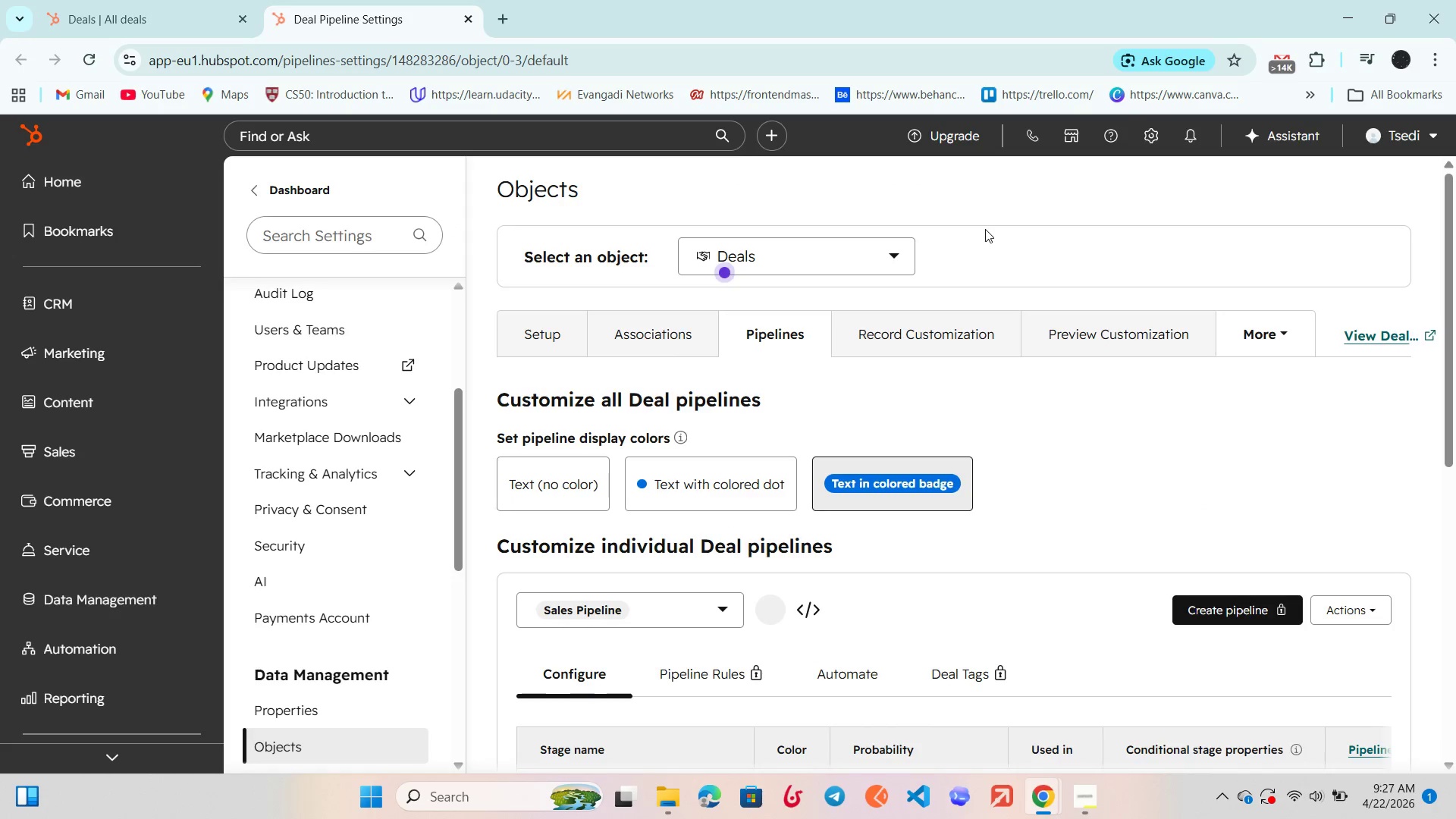 
scroll: coordinate [913, 415], scroll_direction: down, amount: 3.0
 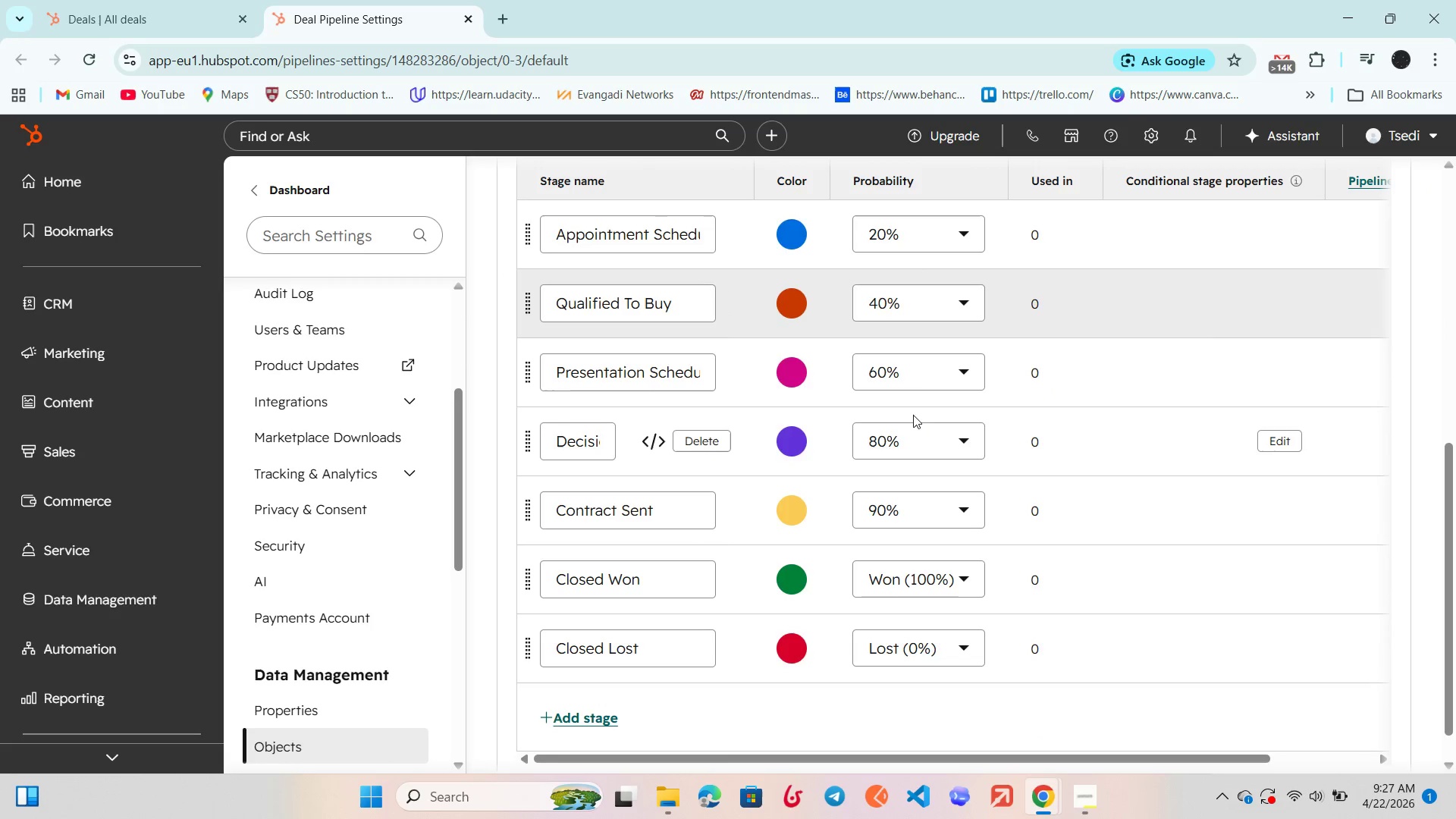 
scroll: coordinate [904, 409], scroll_direction: up, amount: 6.0
 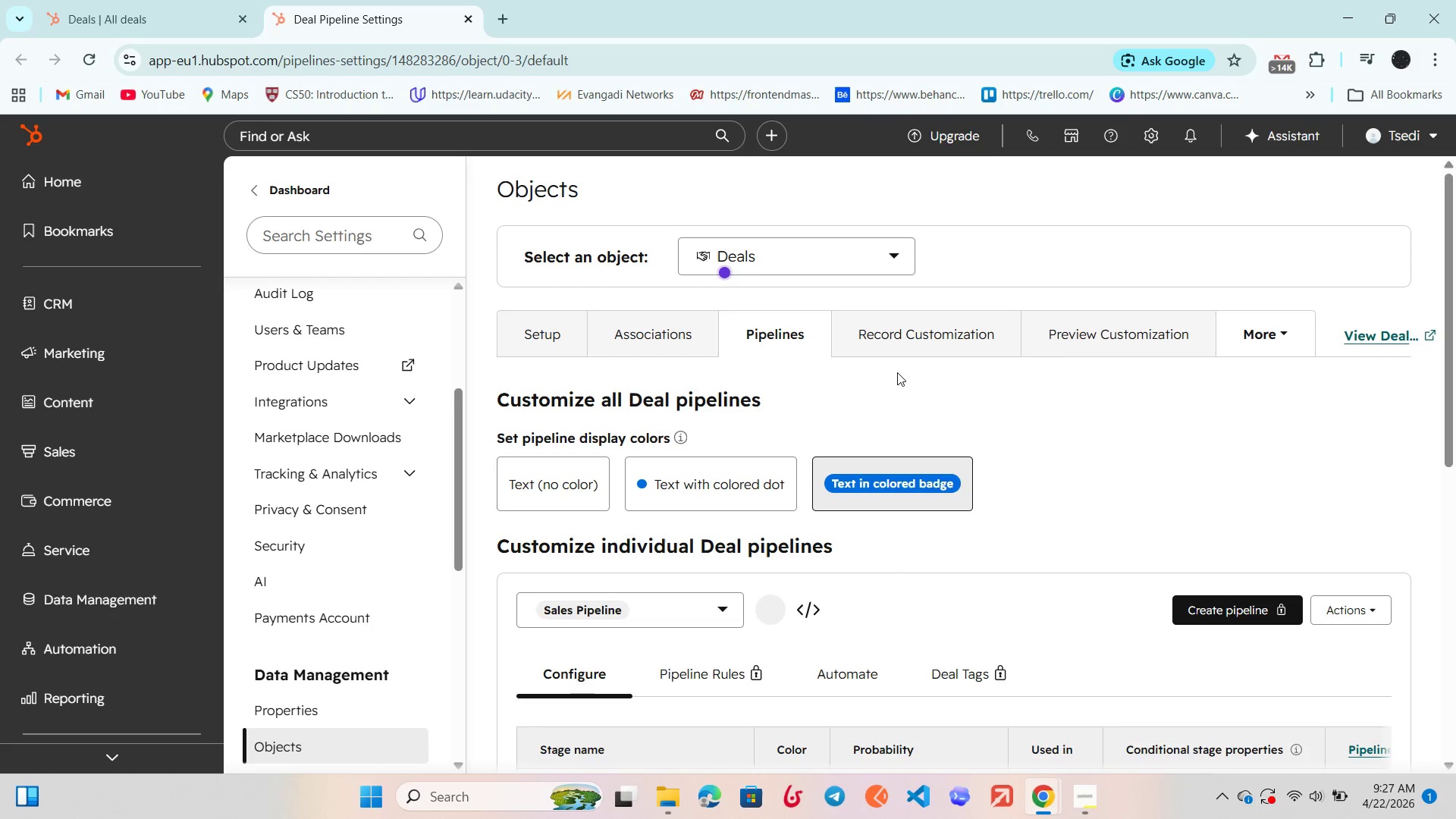 
scroll: coordinate [897, 372], scroll_direction: down, amount: 3.0
 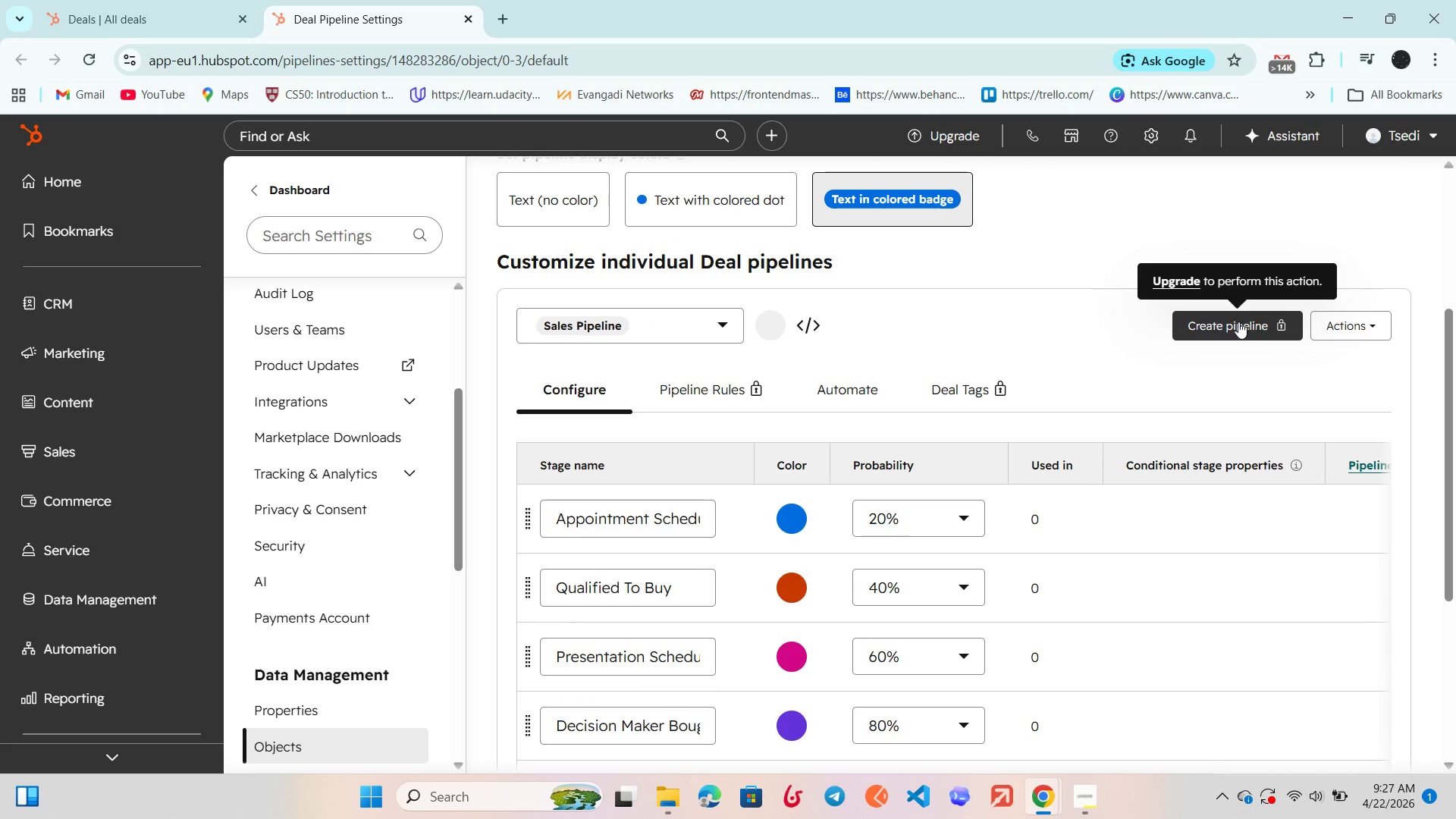 
scroll: coordinate [914, 394], scroll_direction: up, amount: 2.0
 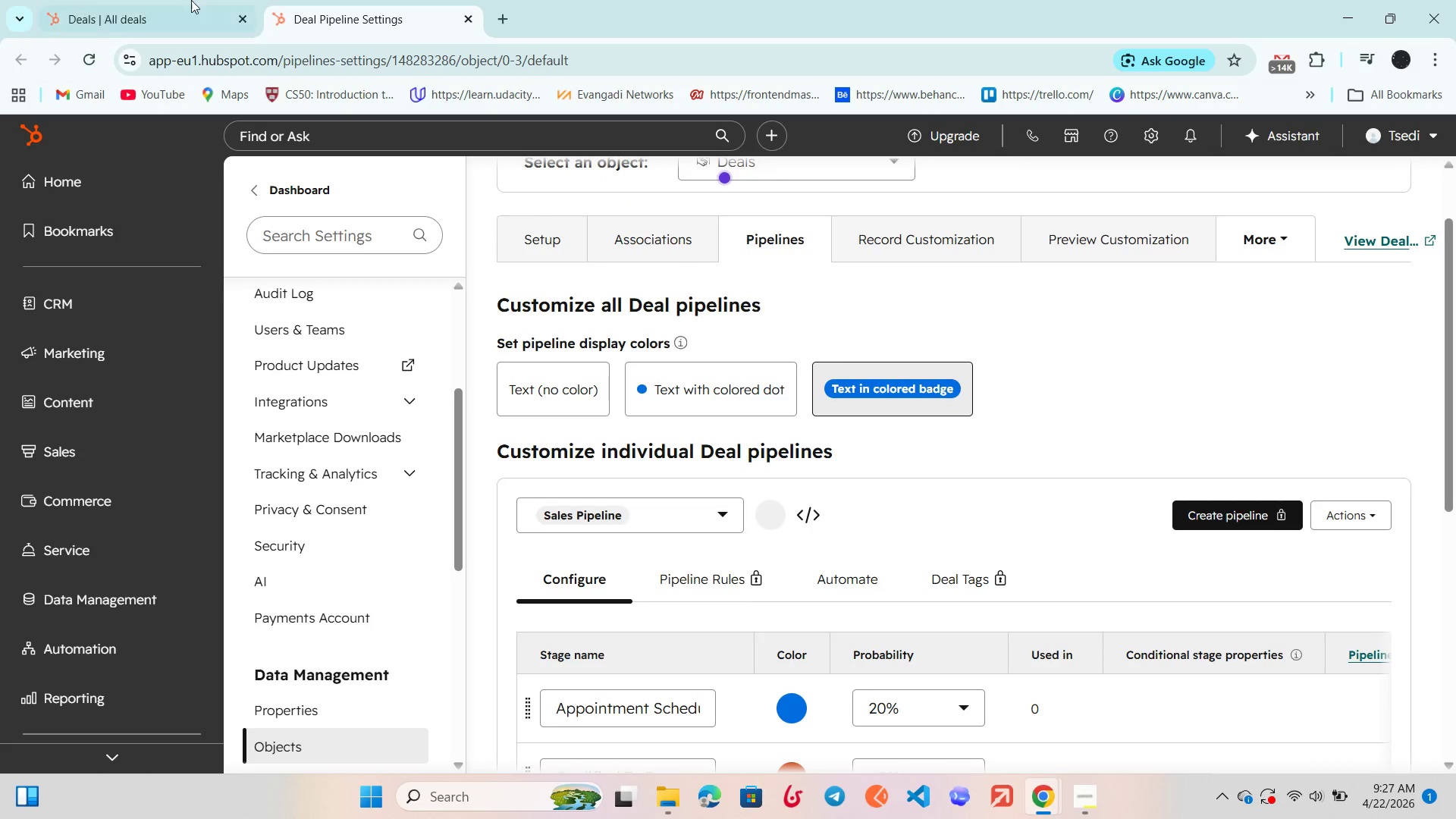 
left_click([158, 0])
 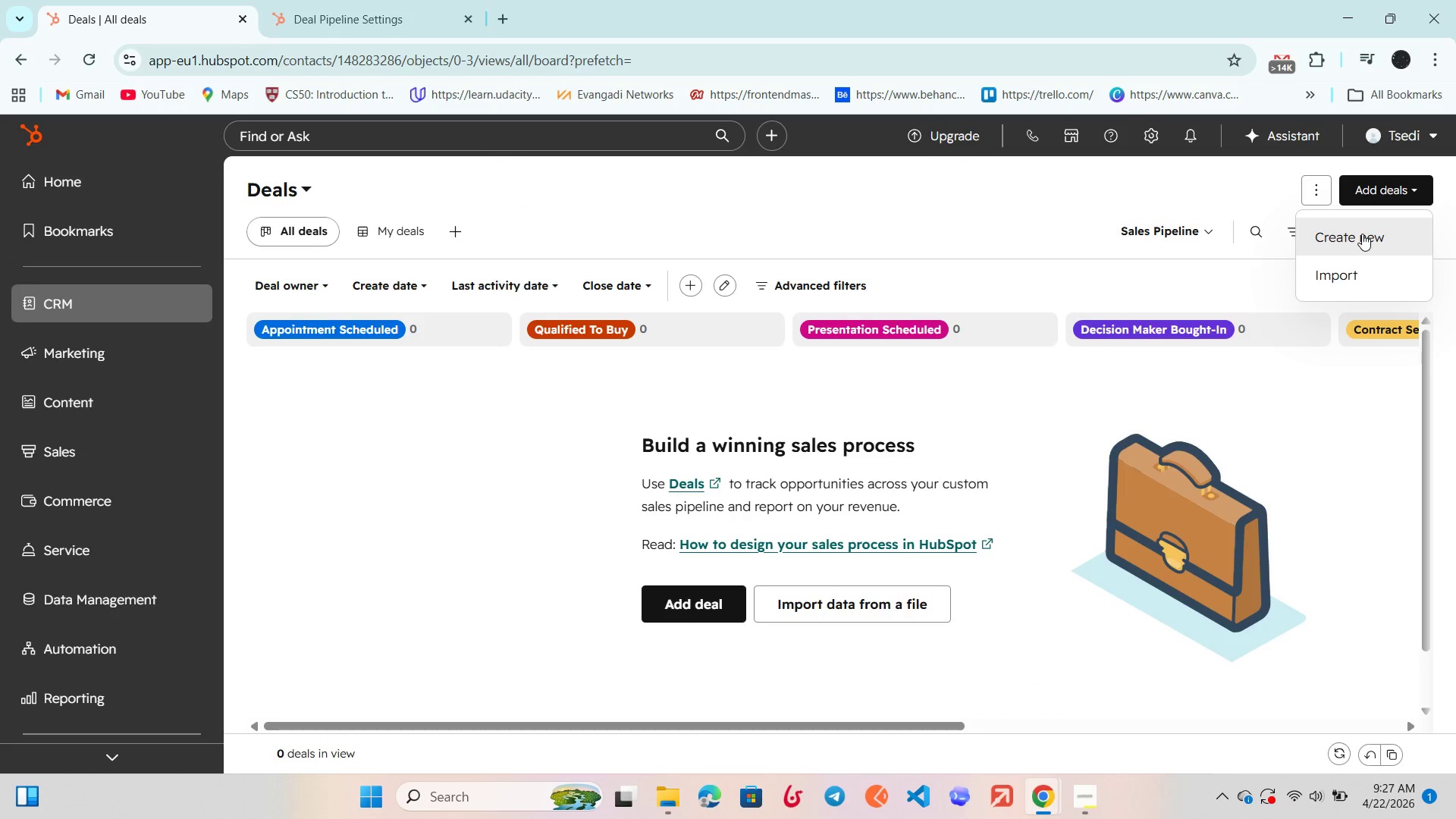 
left_click([1362, 234])
 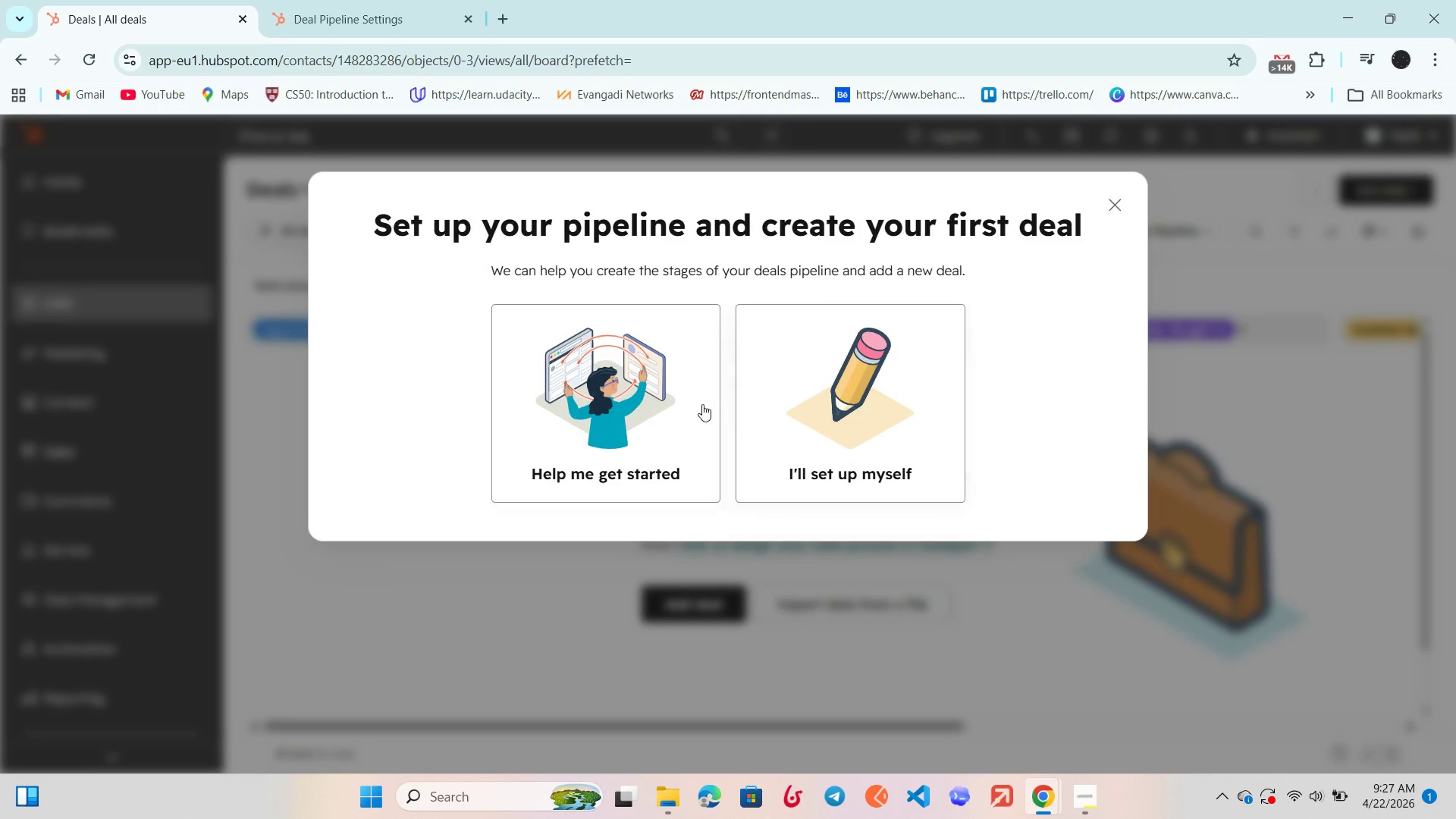 
scroll: coordinate [686, 402], scroll_direction: down, amount: 3.0
 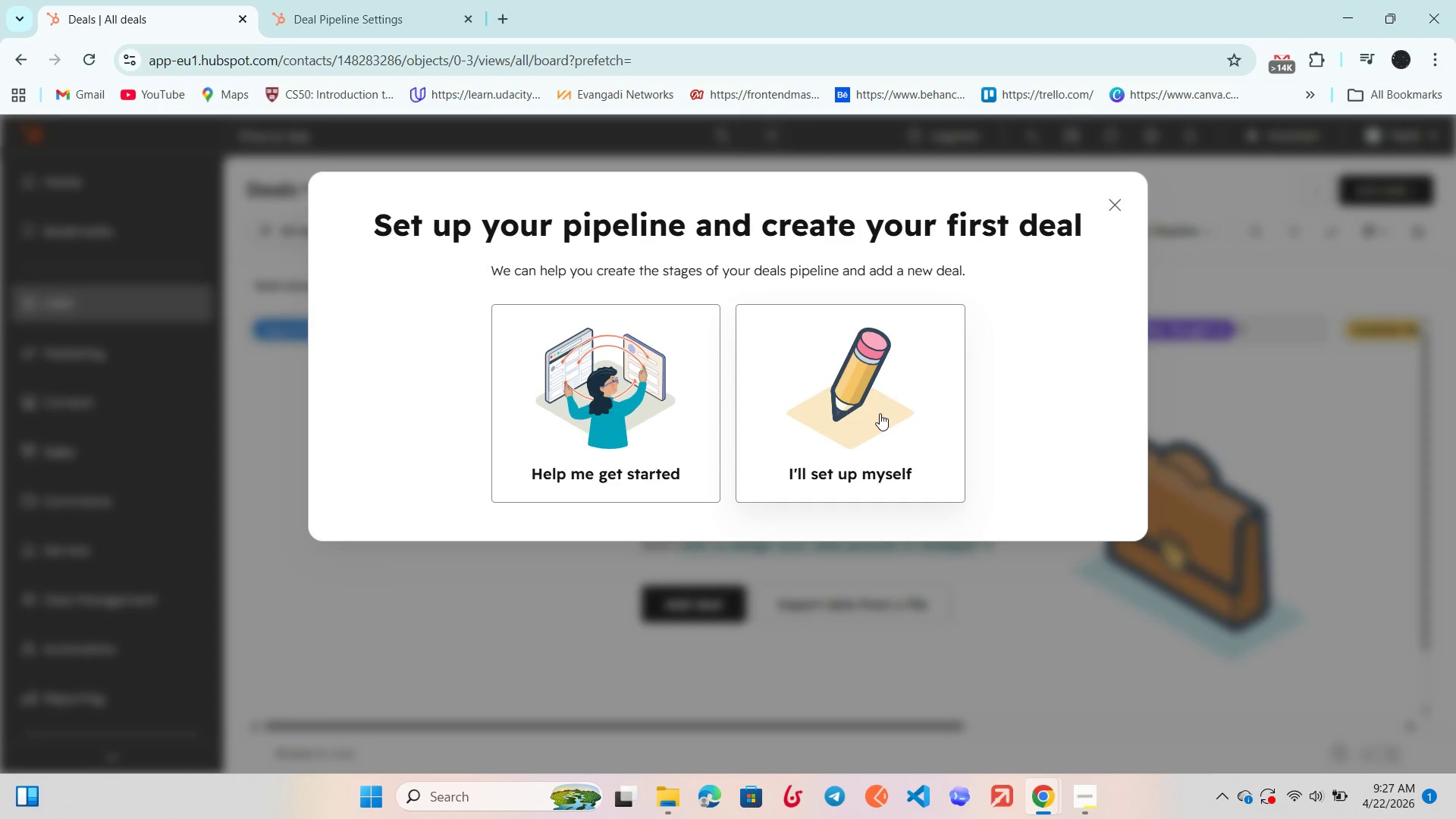 
left_click([872, 411])
 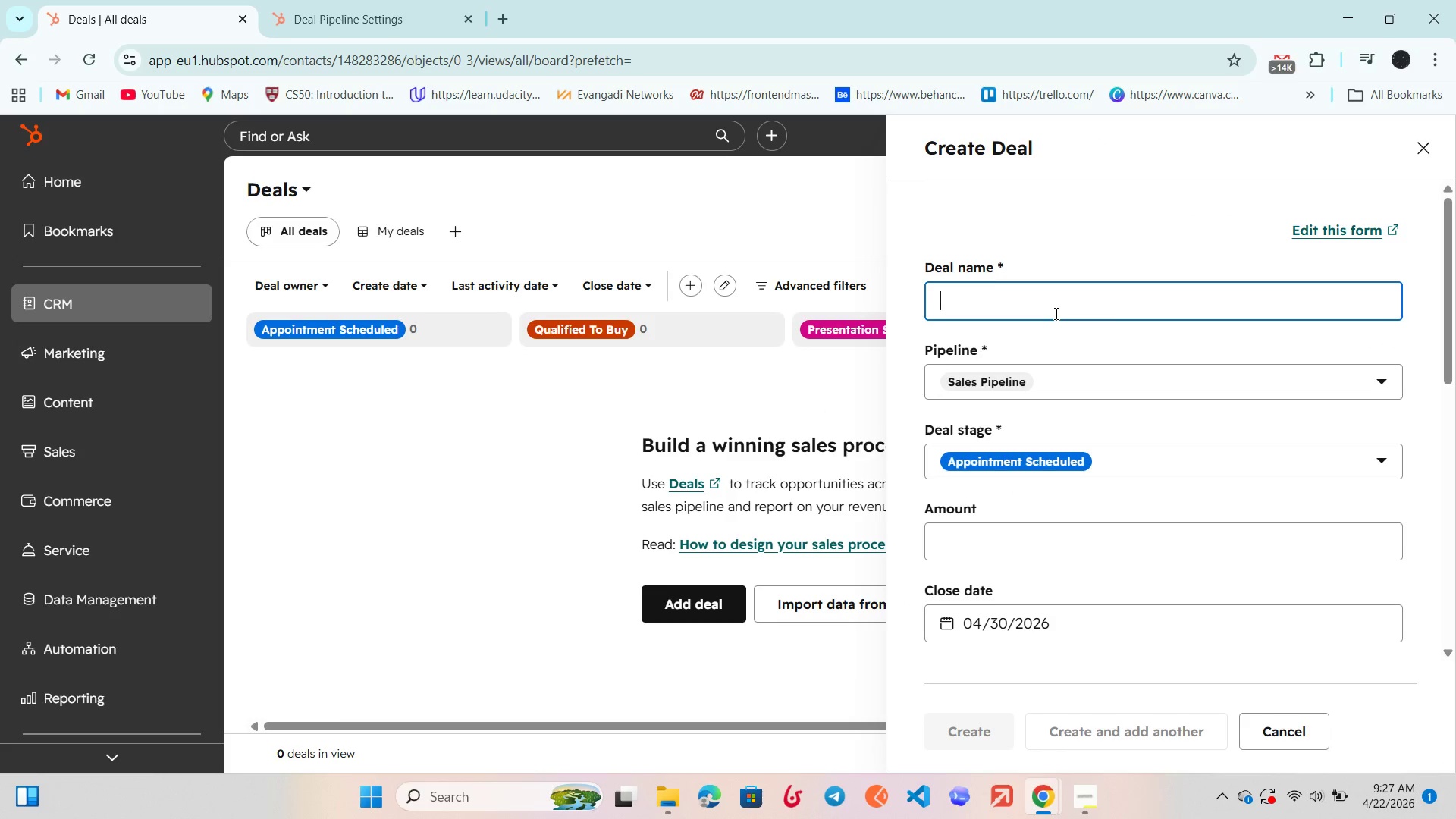 
wait(6.66)
 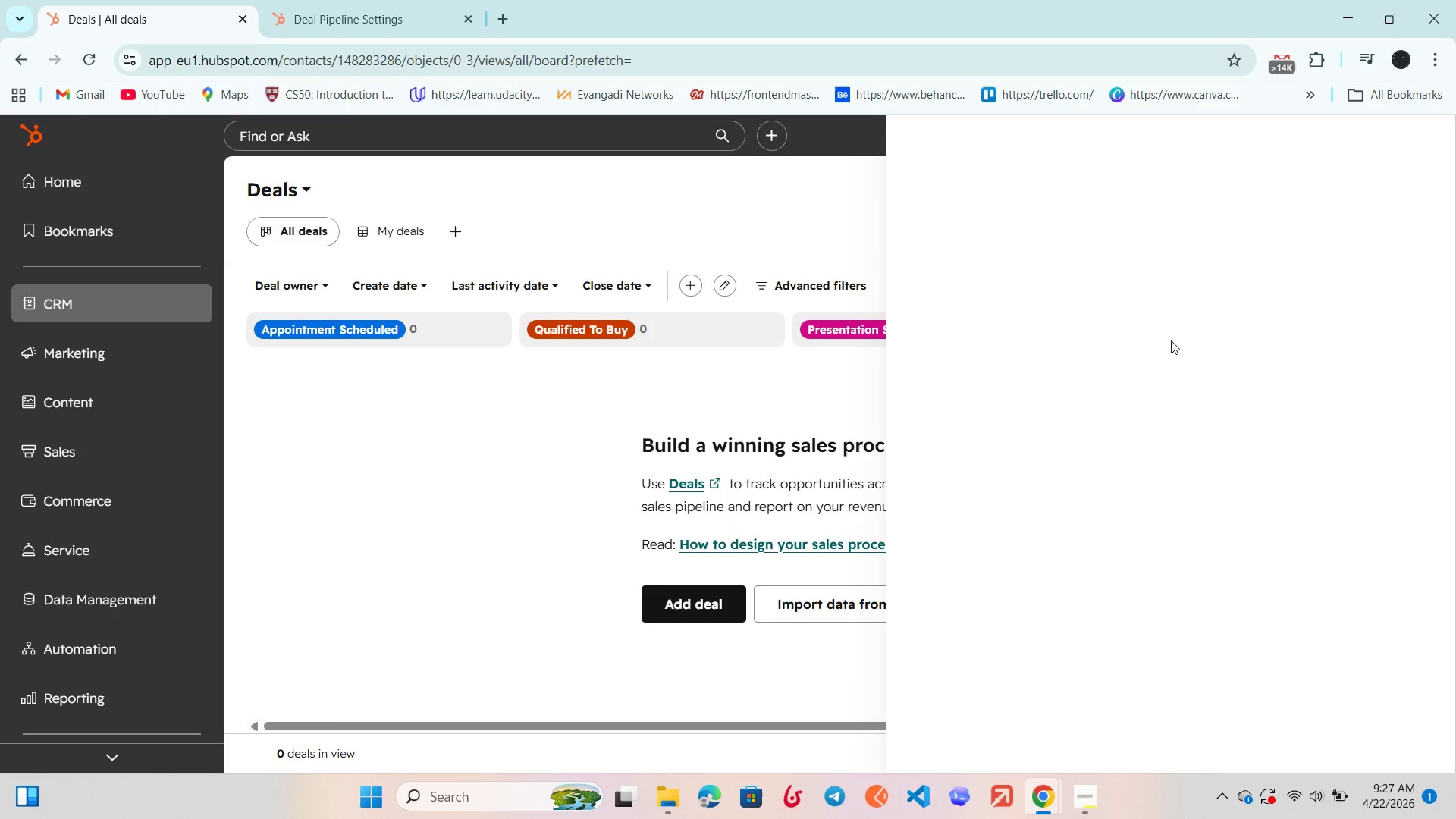 
left_click([1043, 384])
 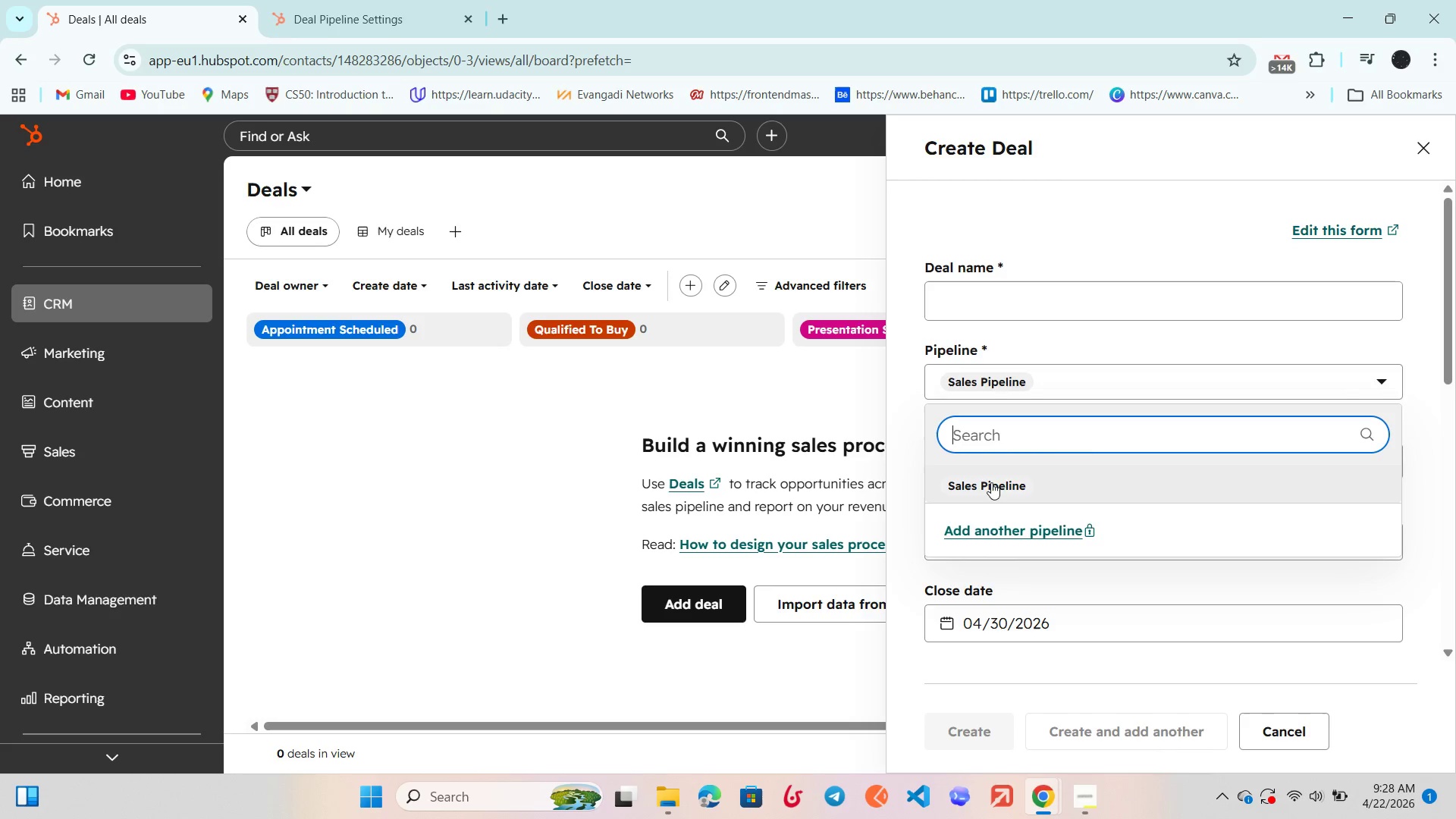 
left_click([1078, 383])
 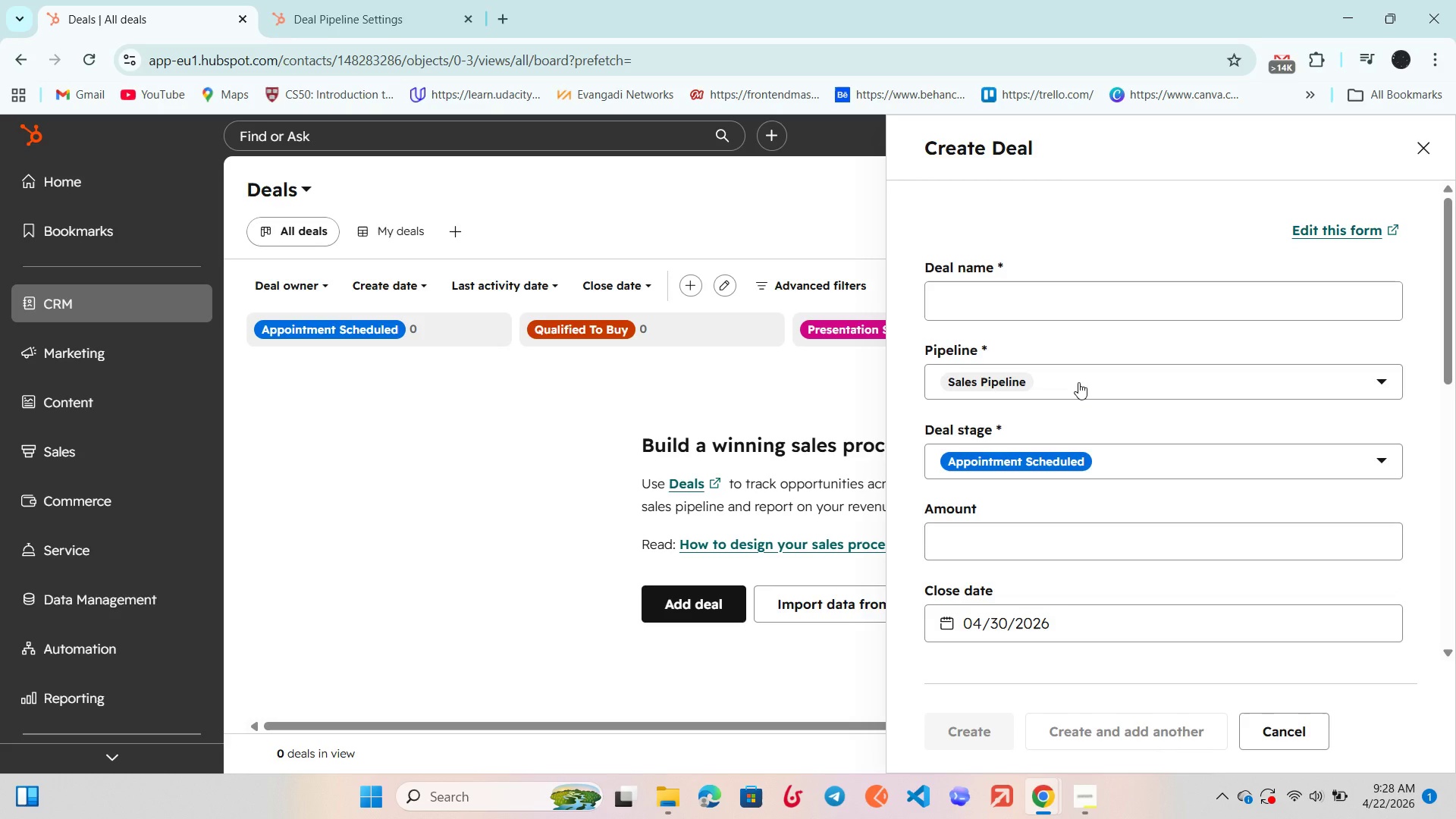 
double_click([1078, 382])
 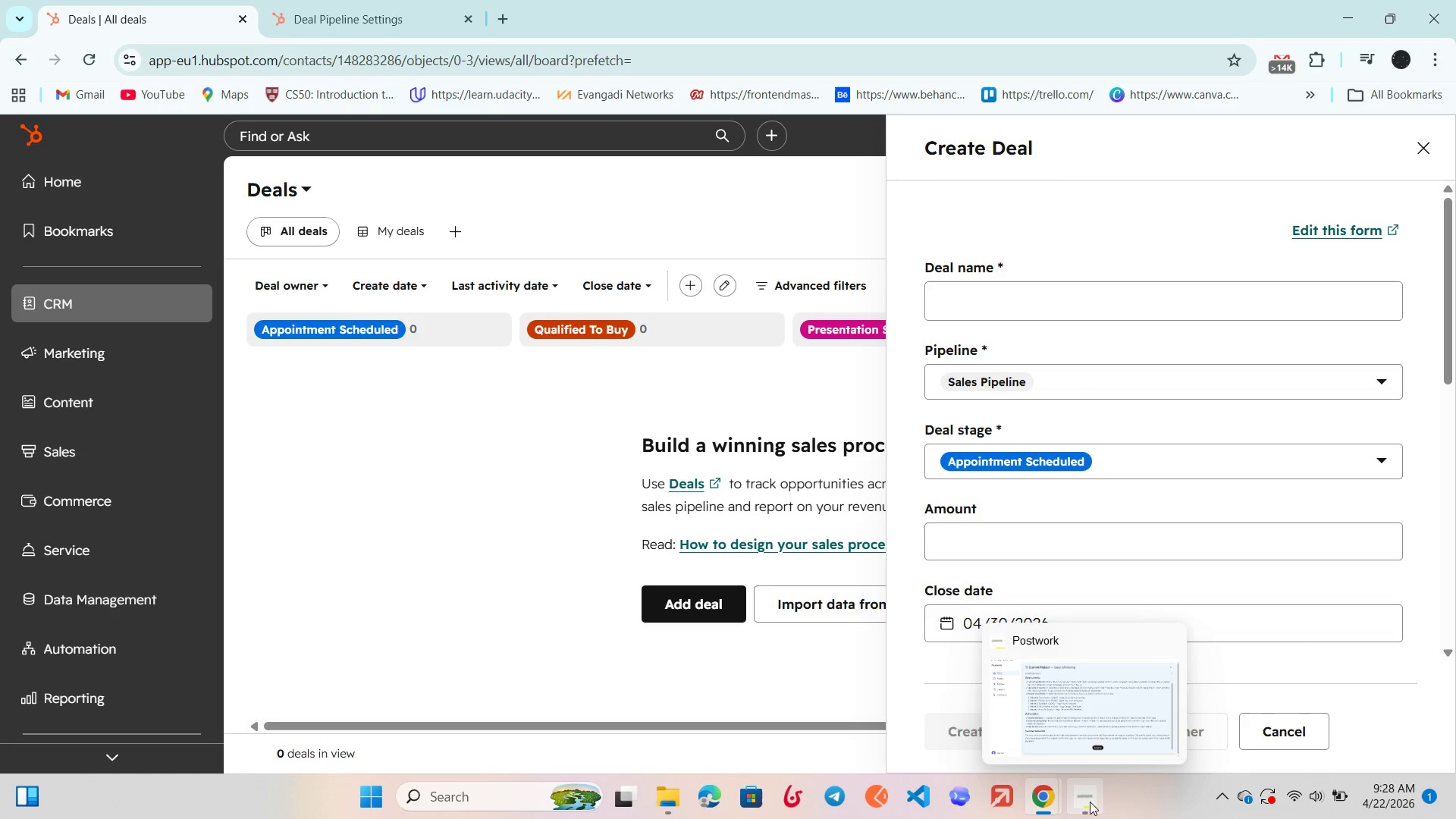 
left_click([1090, 802])